 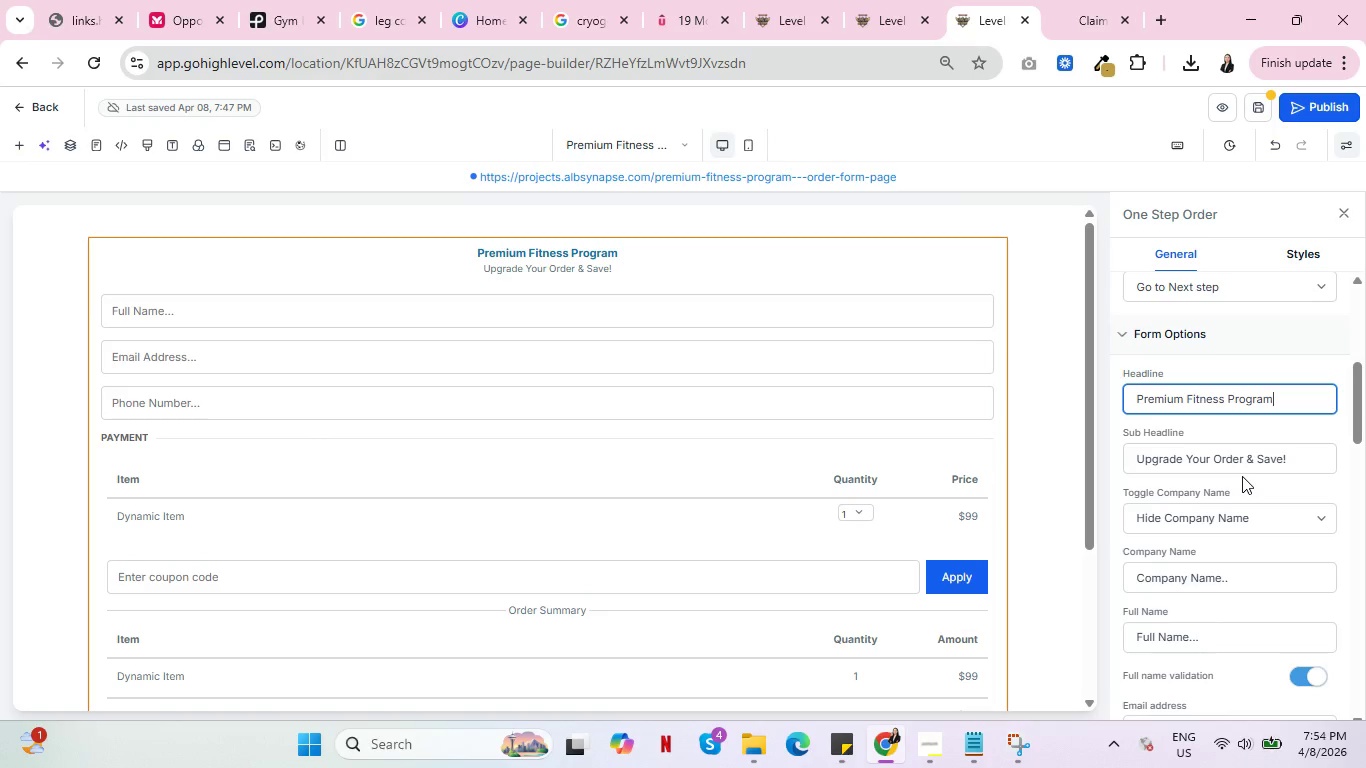 
scroll: coordinate [757, 438], scroll_direction: down, amount: 4.0
 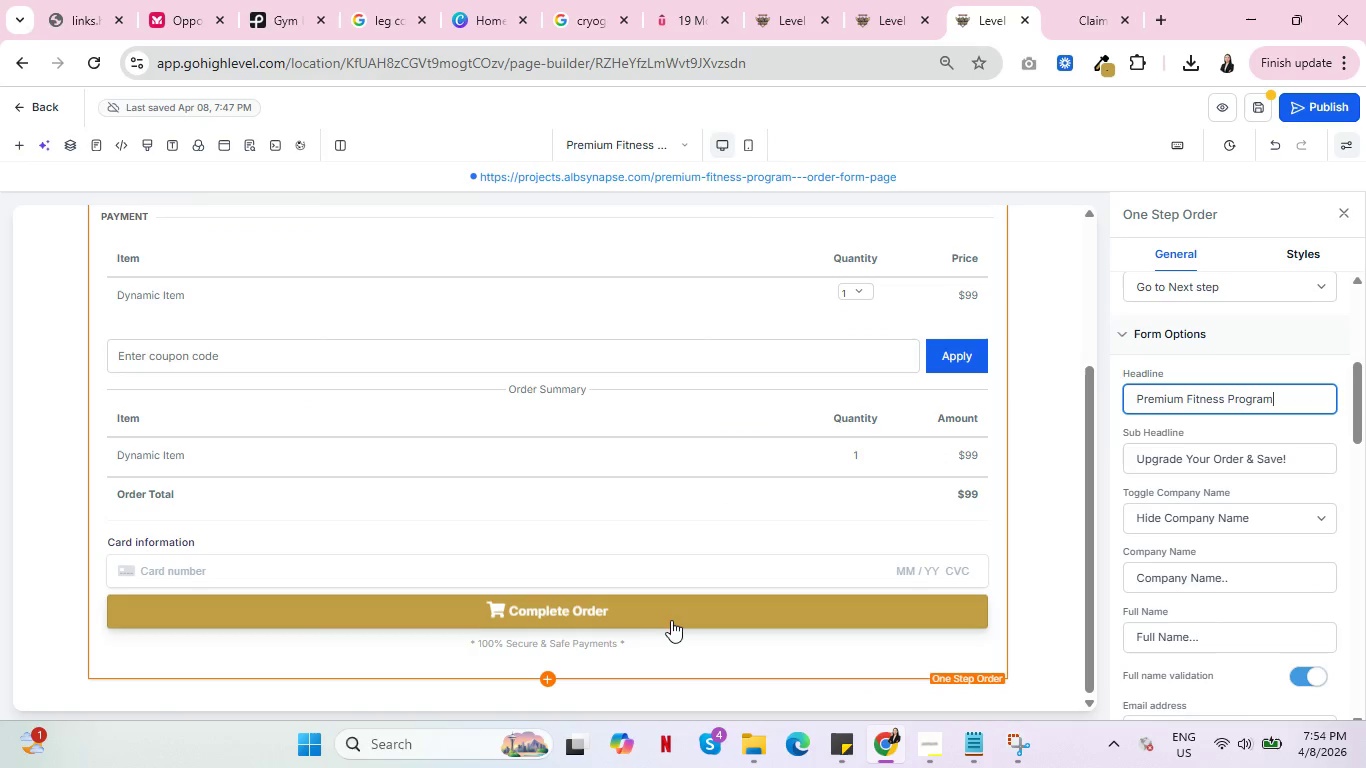 
left_click([675, 617])
 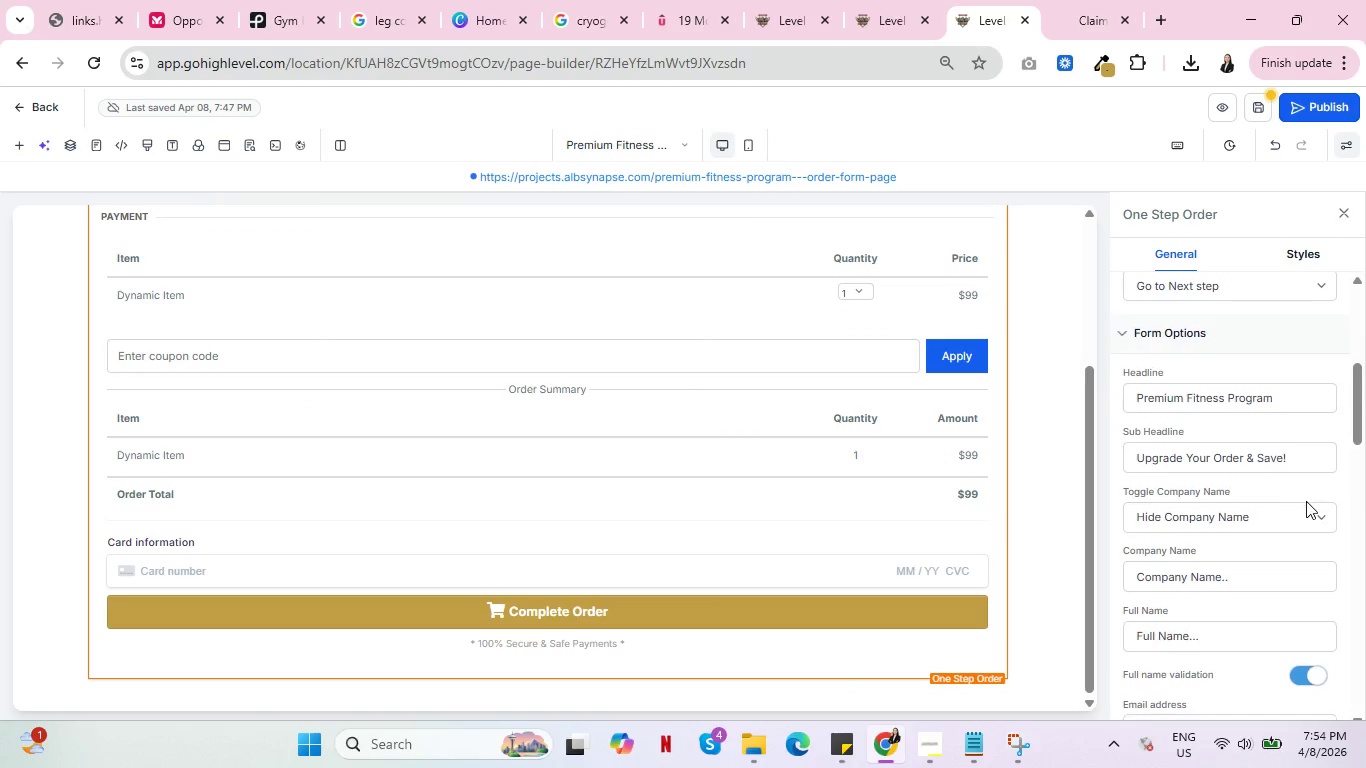 
scroll: coordinate [1246, 502], scroll_direction: down, amount: 15.0
 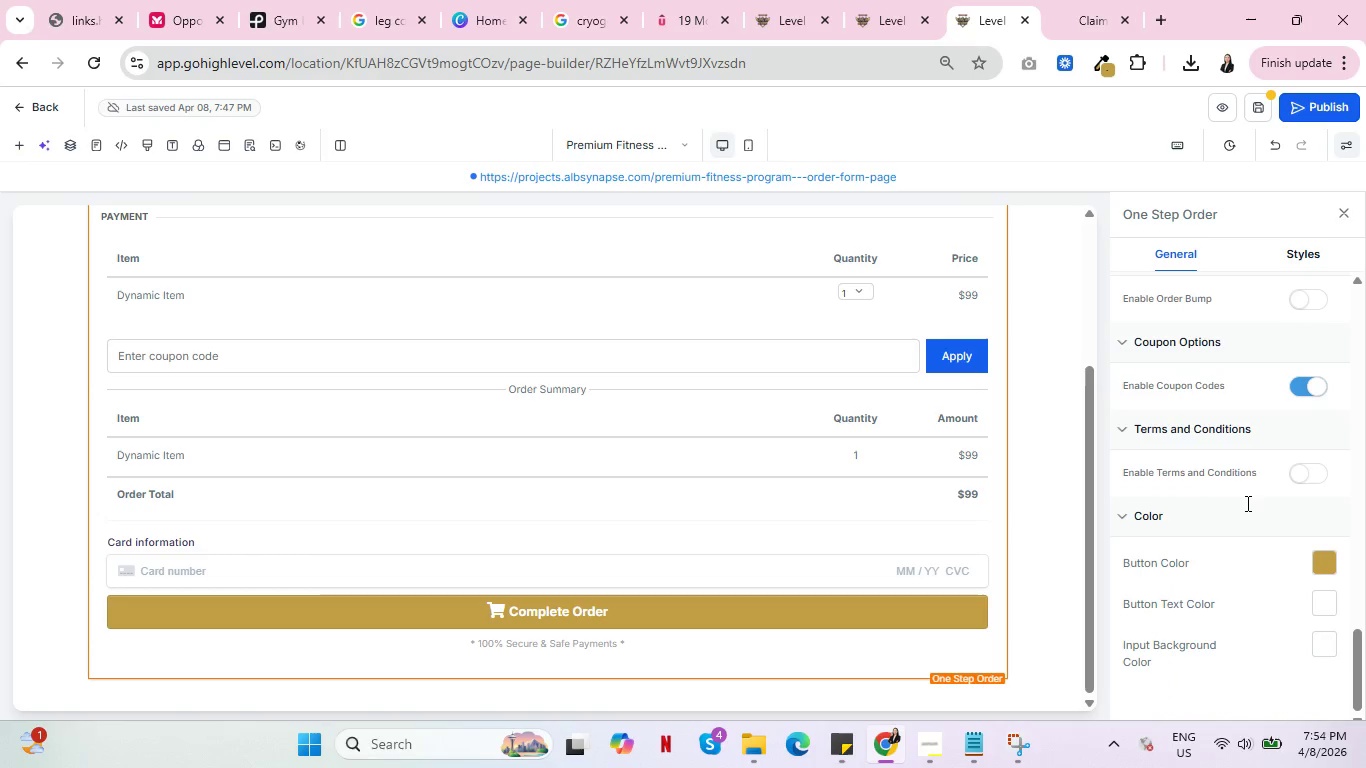 
scroll: coordinate [1266, 488], scroll_direction: up, amount: 20.0
 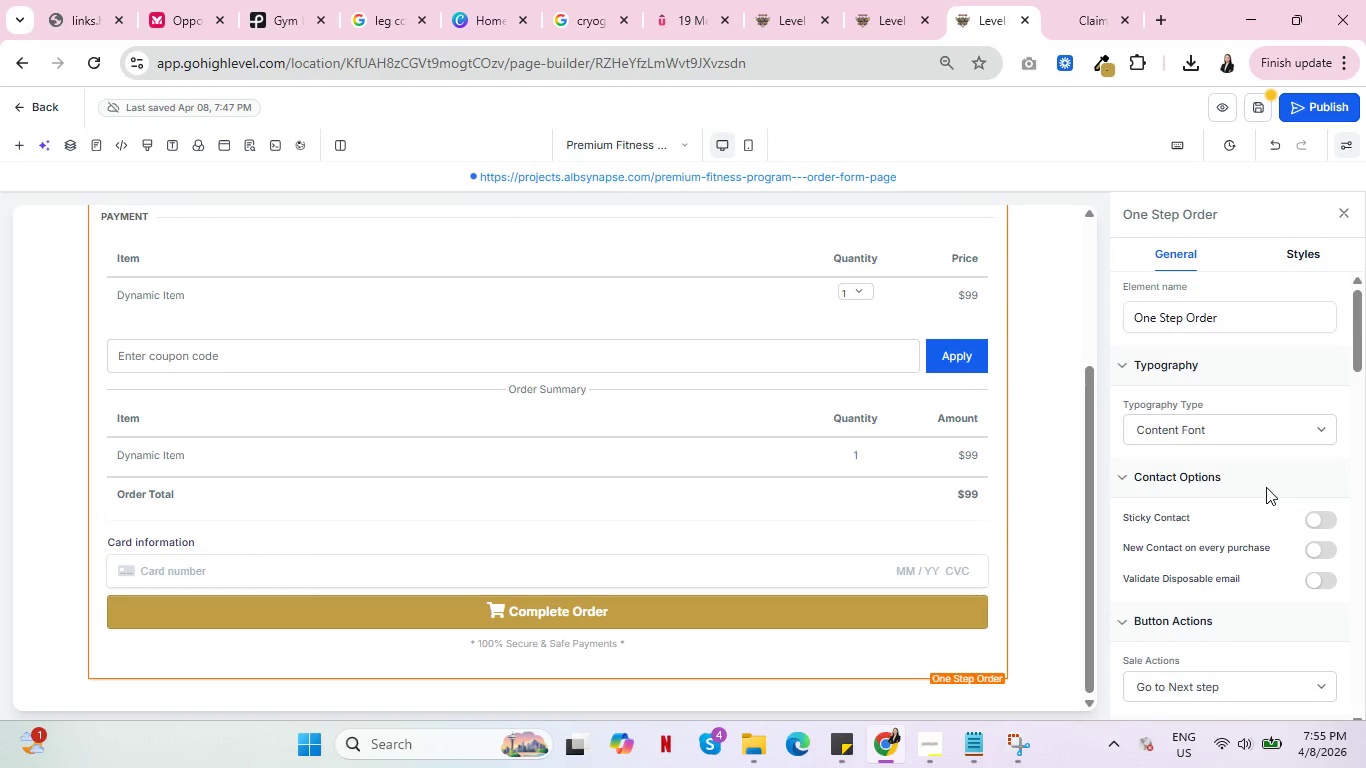 
scroll: coordinate [1266, 487], scroll_direction: down, amount: 3.0
 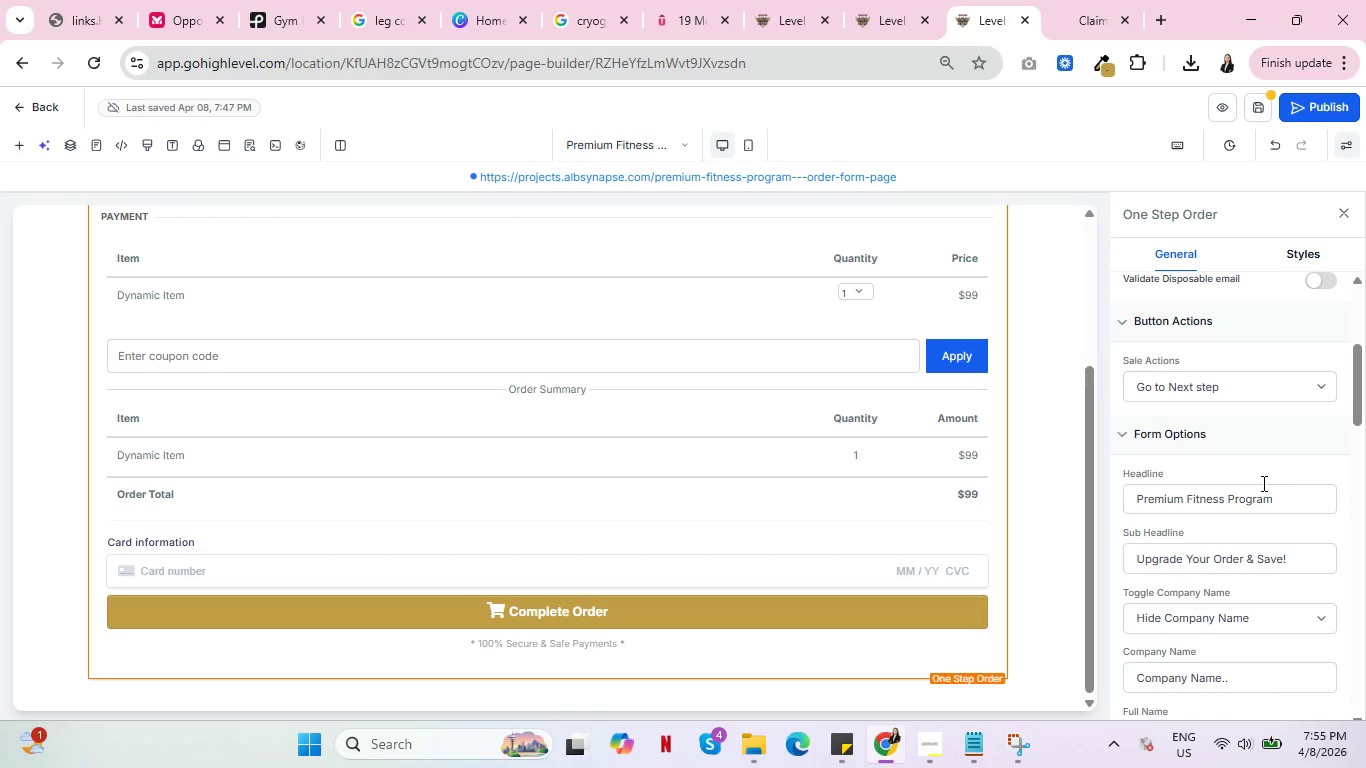 
wait(13.74)
 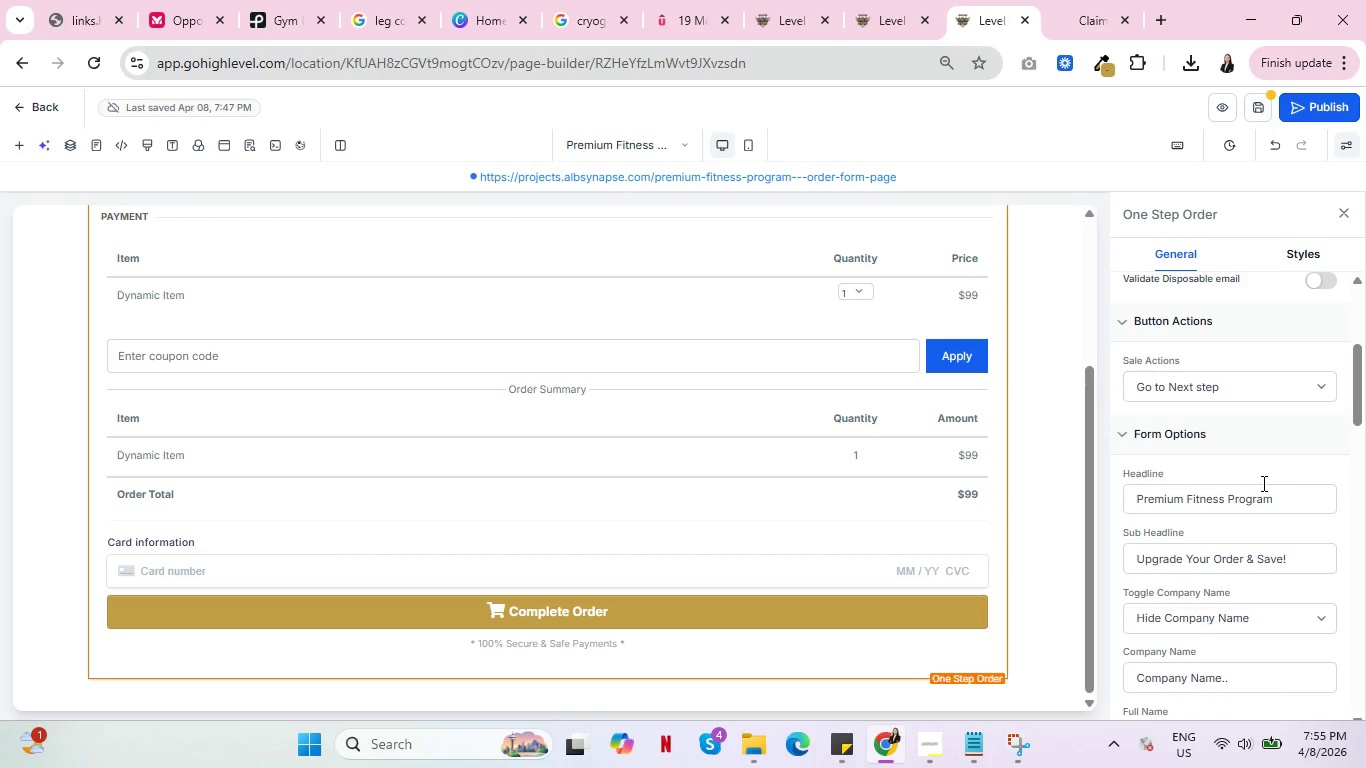 
scroll: coordinate [846, 475], scroll_direction: up, amount: 13.0
 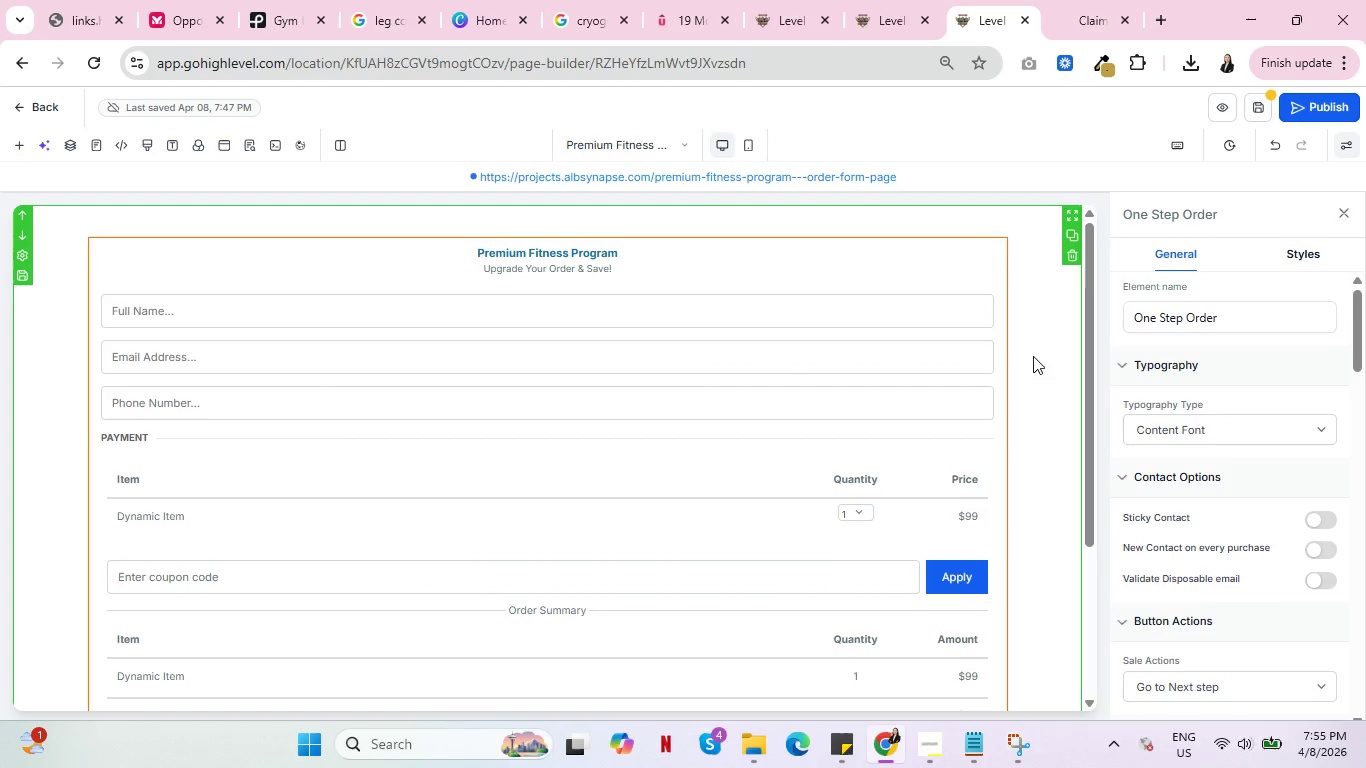 
left_click([1033, 356])
 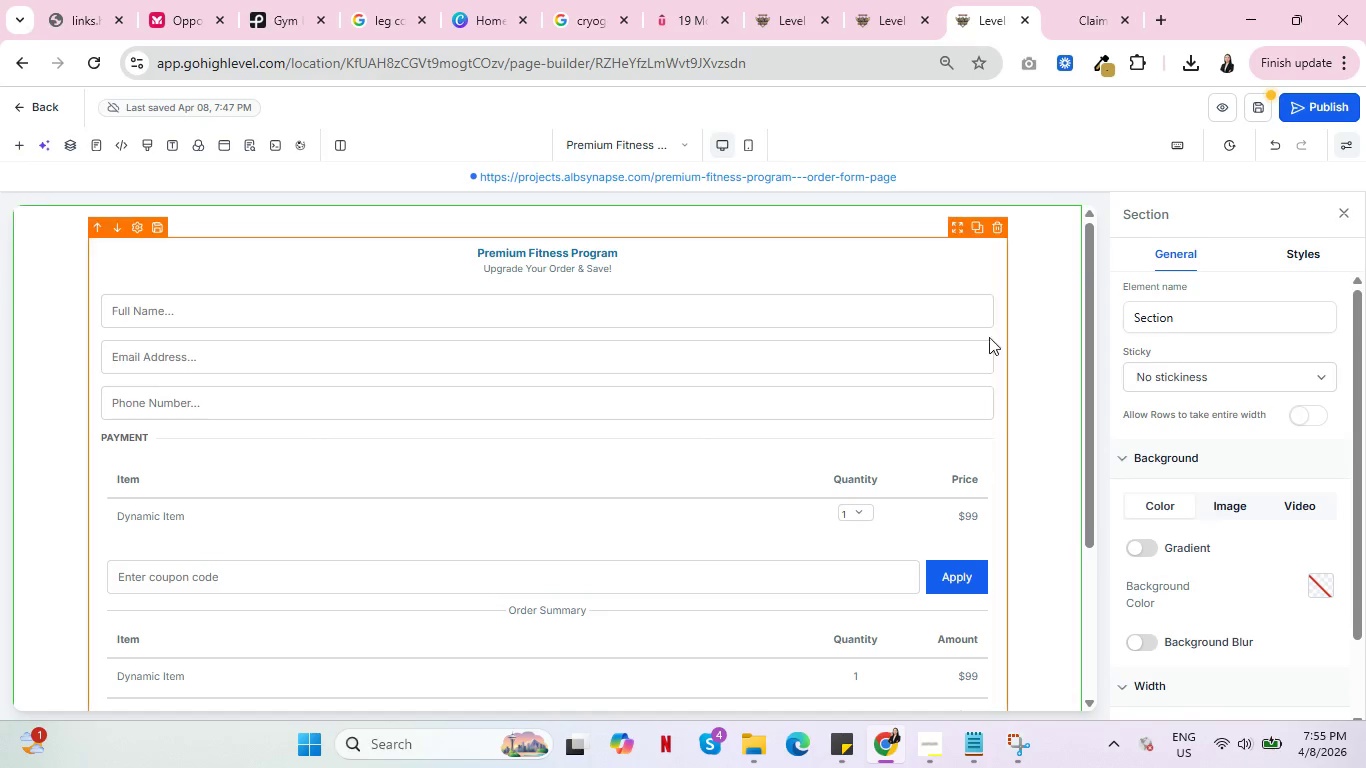 
left_click([880, 277])
 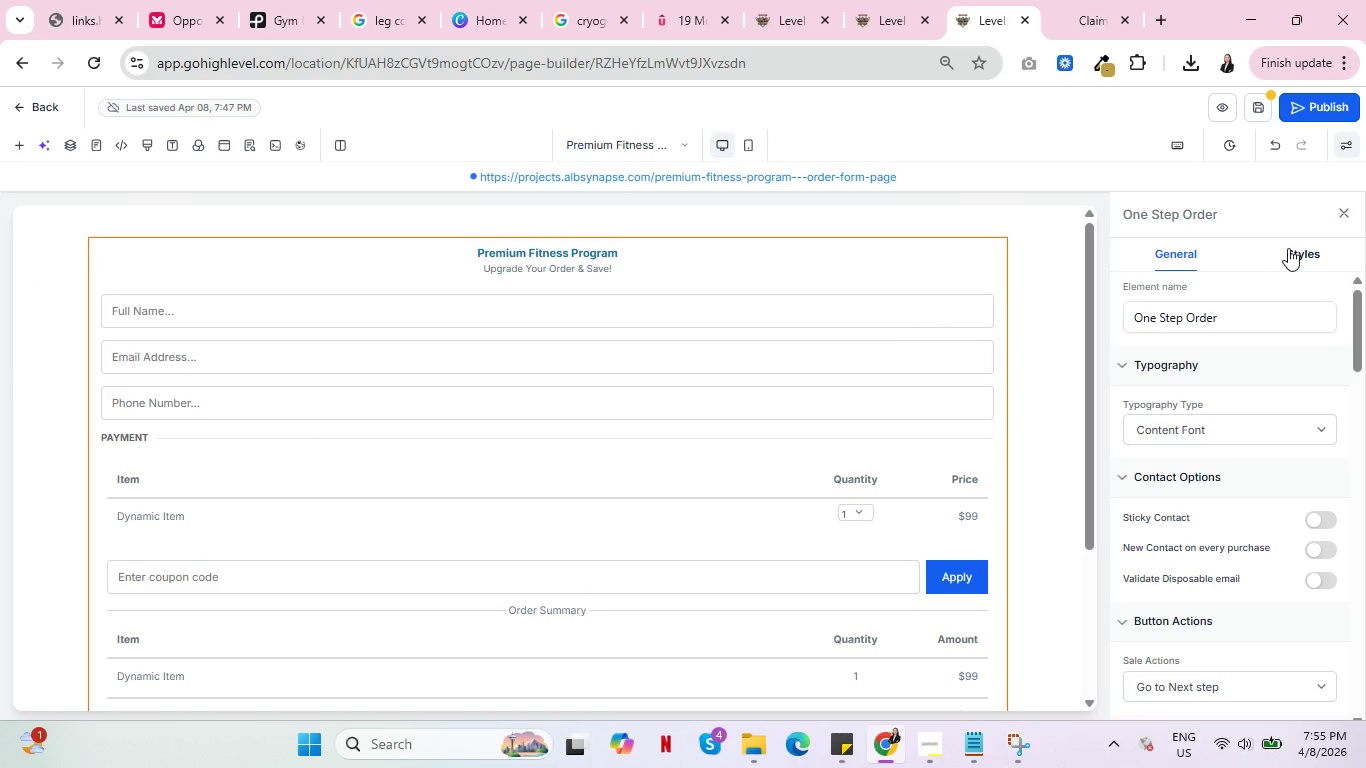 
left_click([1294, 247])
 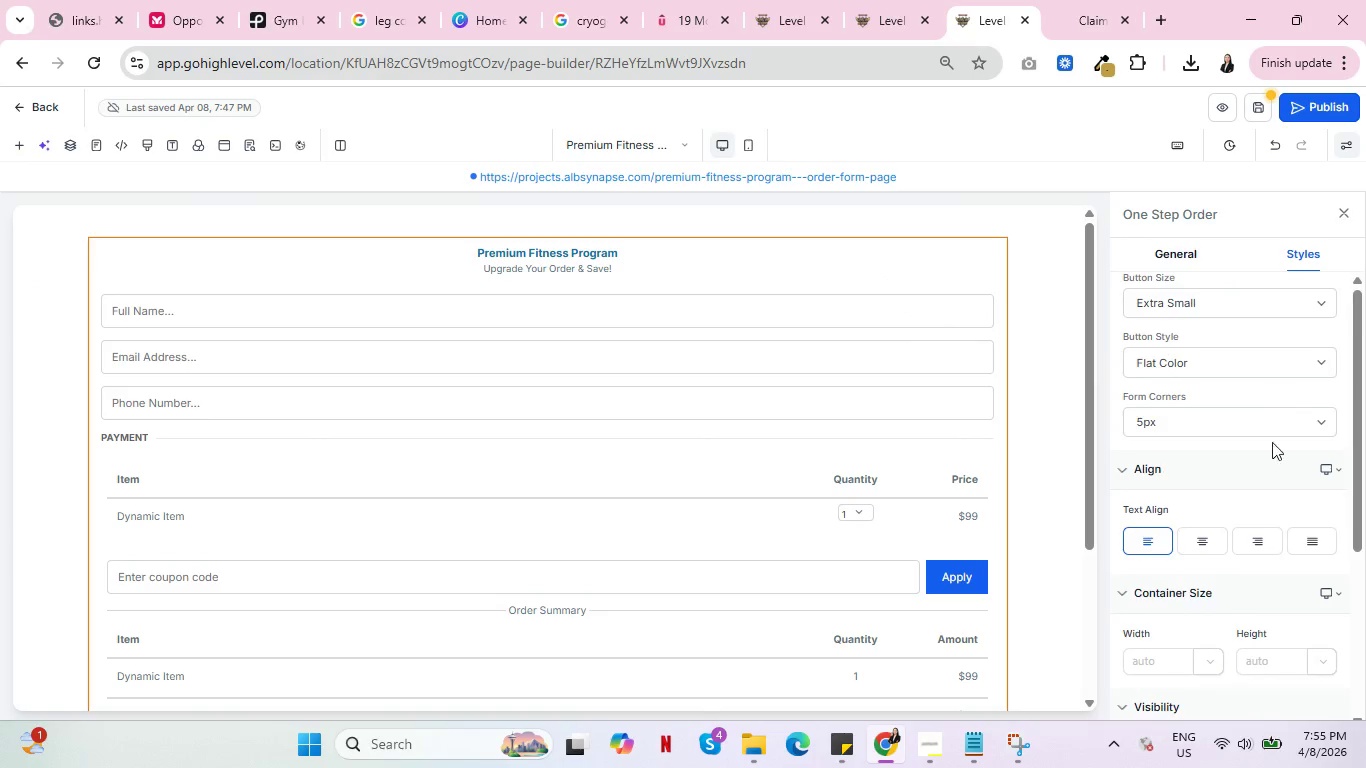 
scroll: coordinate [1264, 442], scroll_direction: down, amount: 7.0
 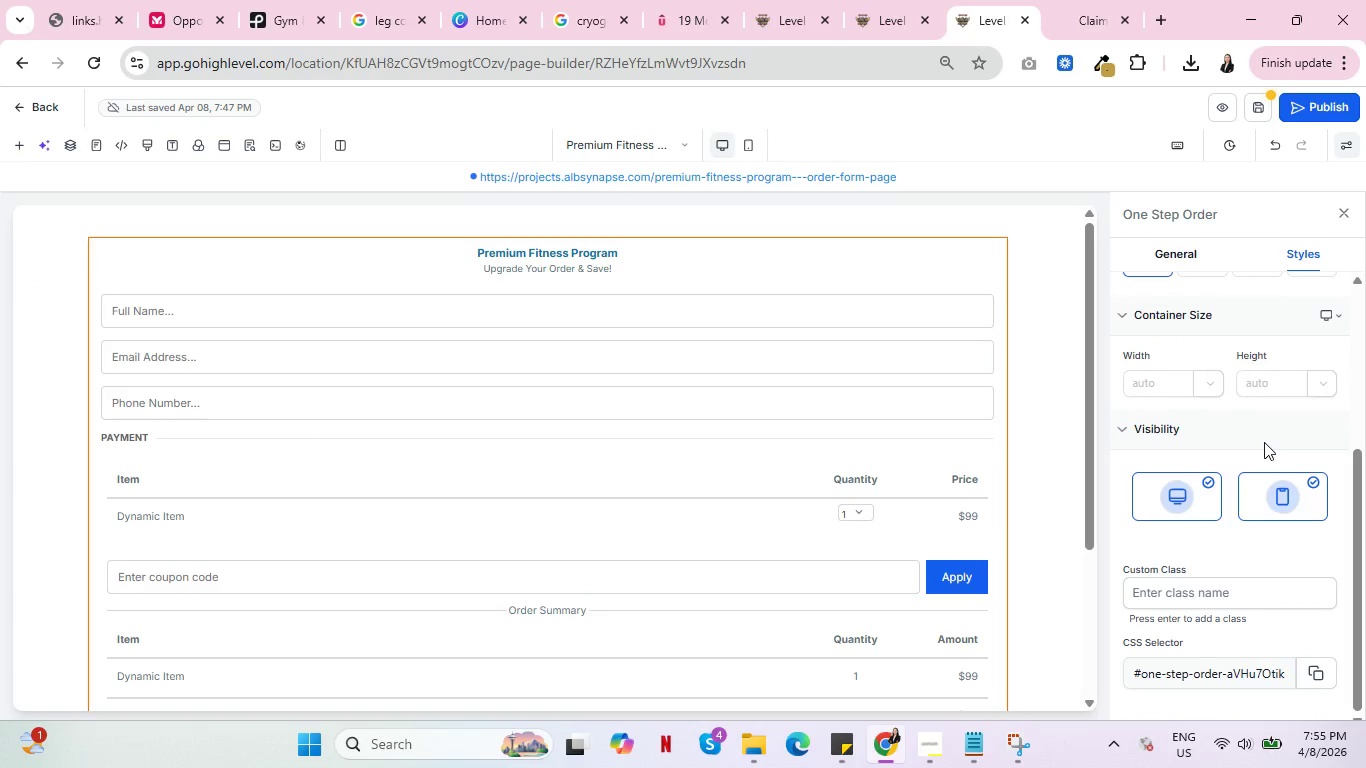 
mouse_move([1096, 322])
 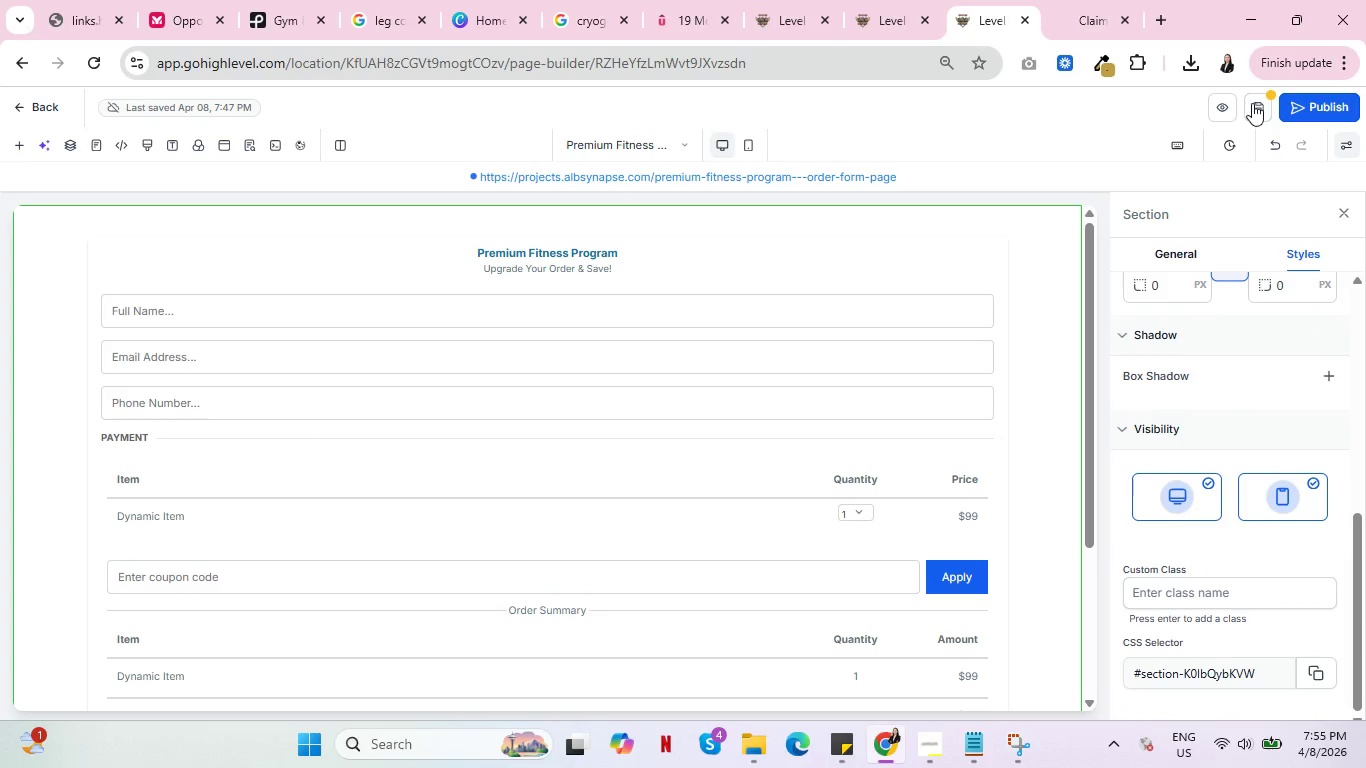 
left_click([1253, 103])
 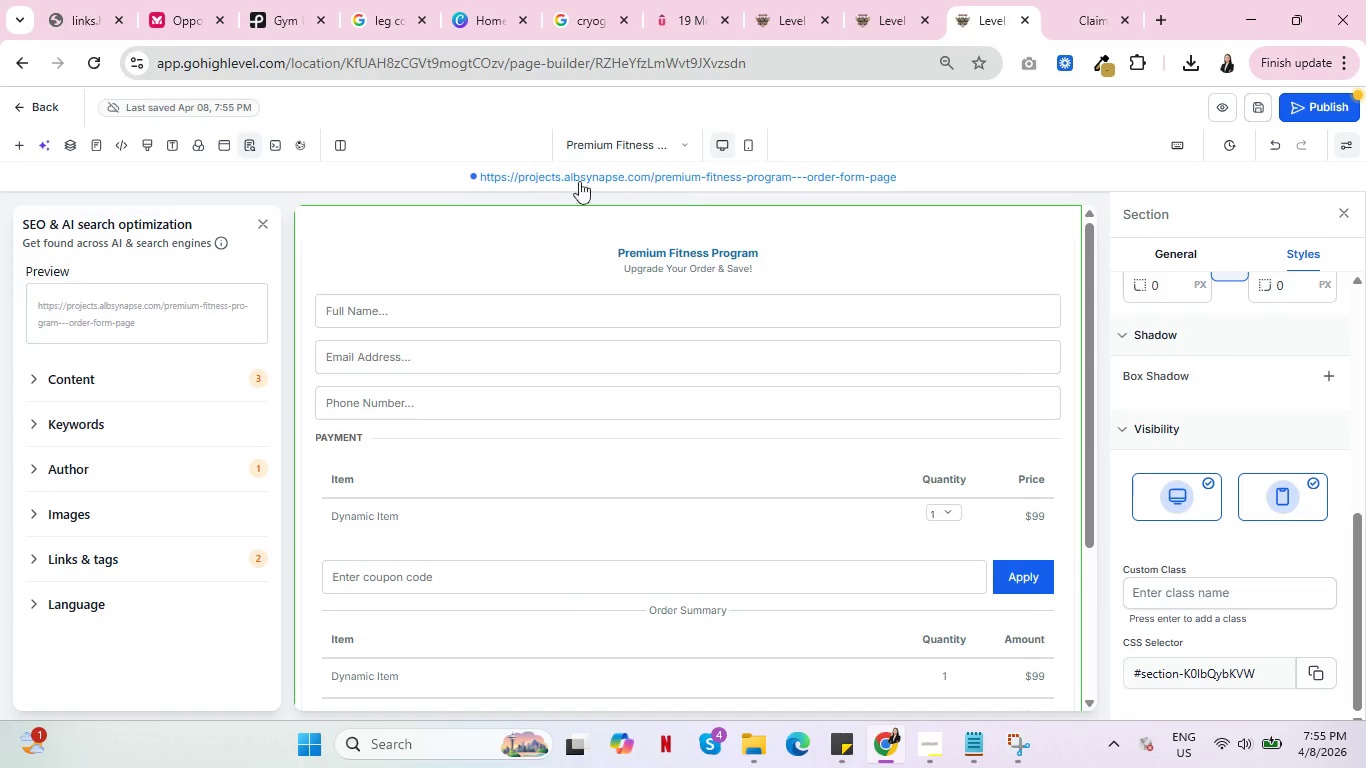 
left_click([270, 220])
 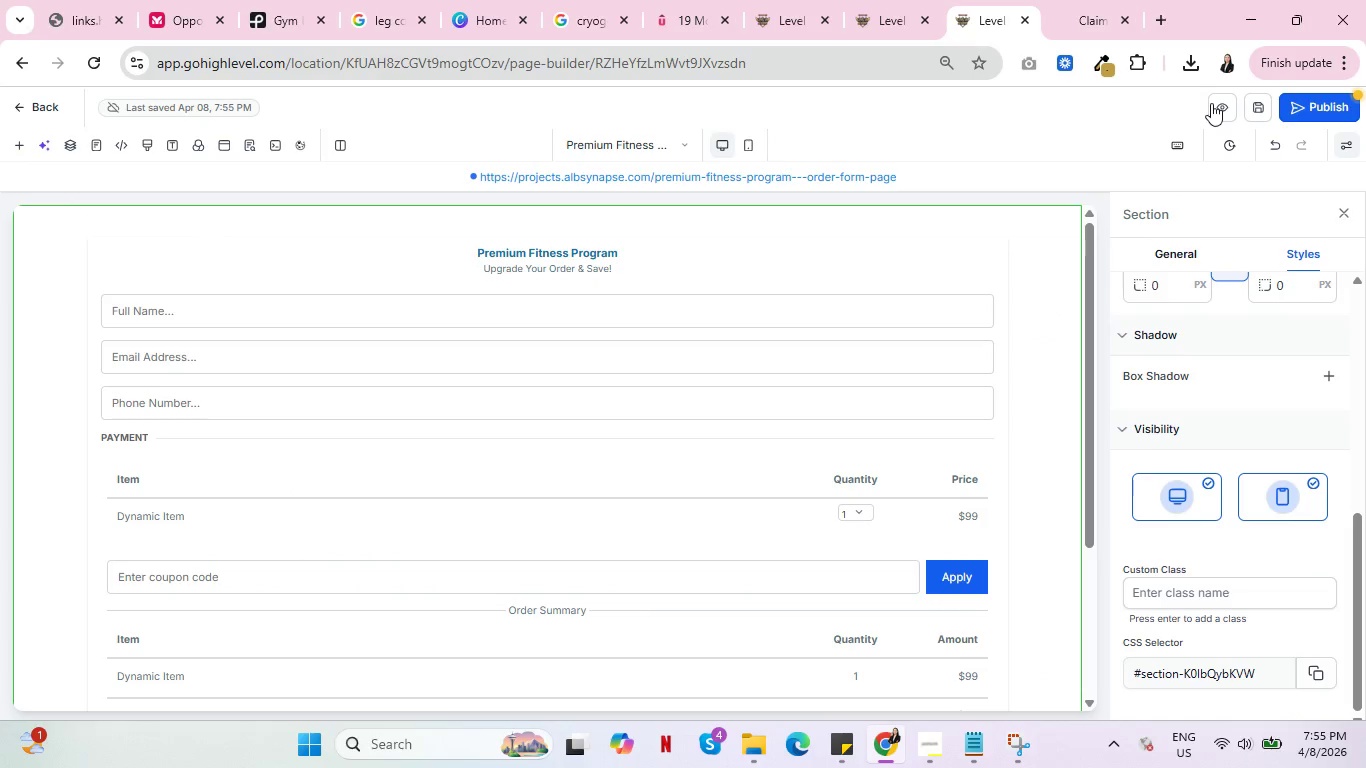 
left_click([1211, 103])
 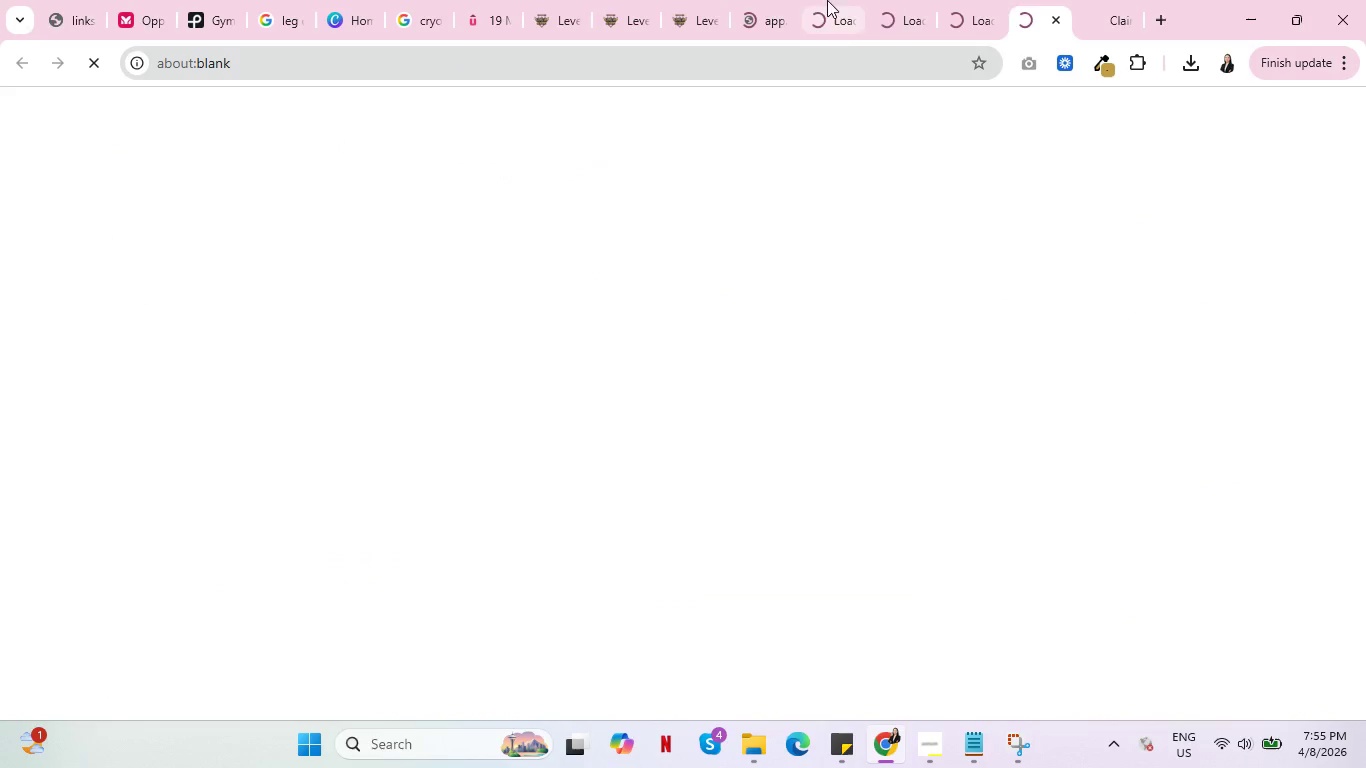 
left_click([771, 0])
 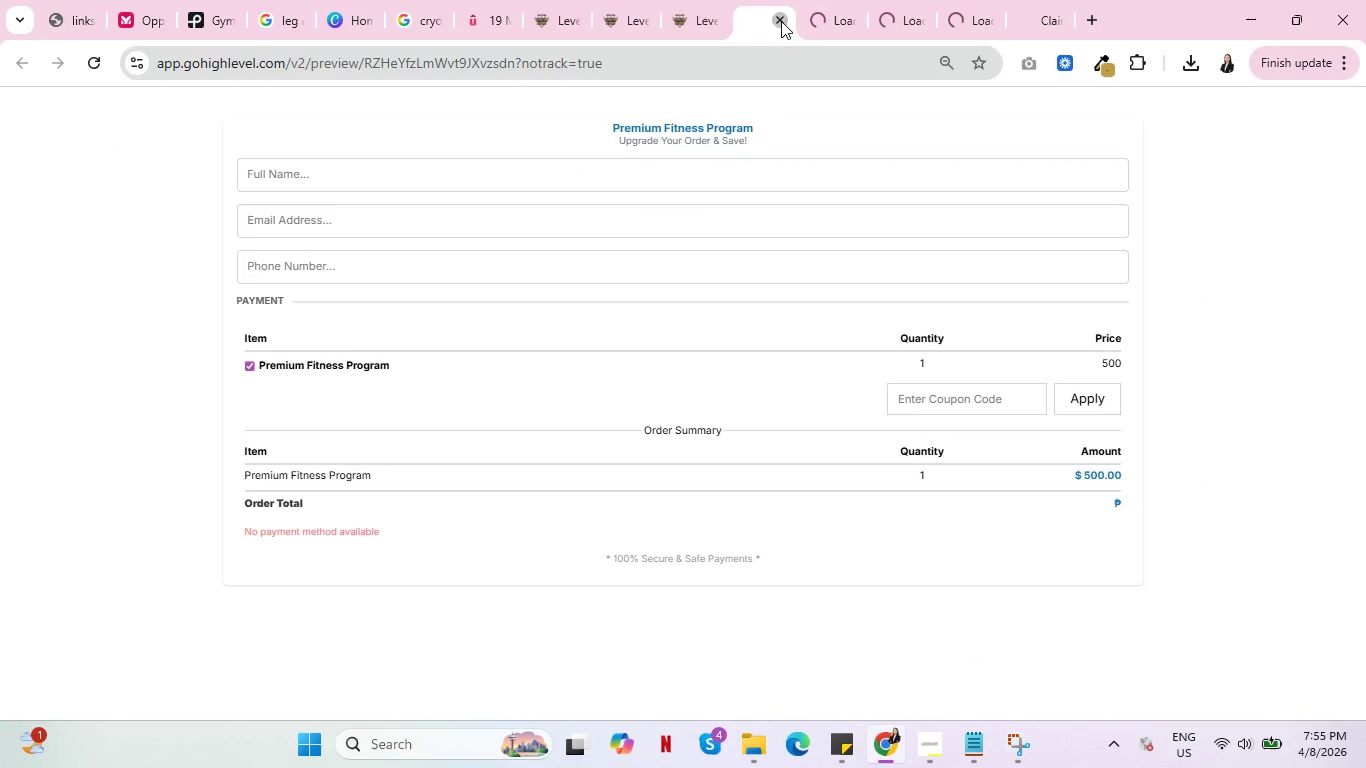 
double_click([781, 21])
 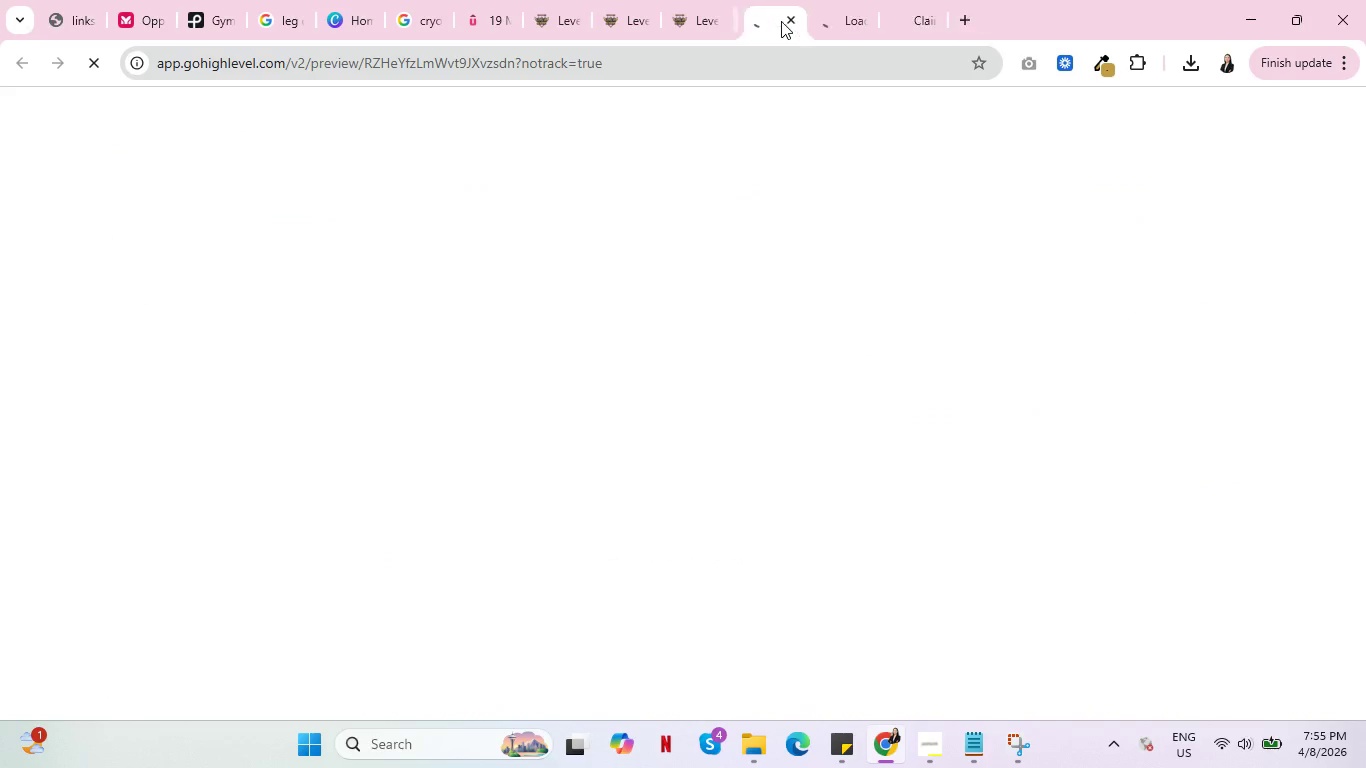 
triple_click([781, 21])
 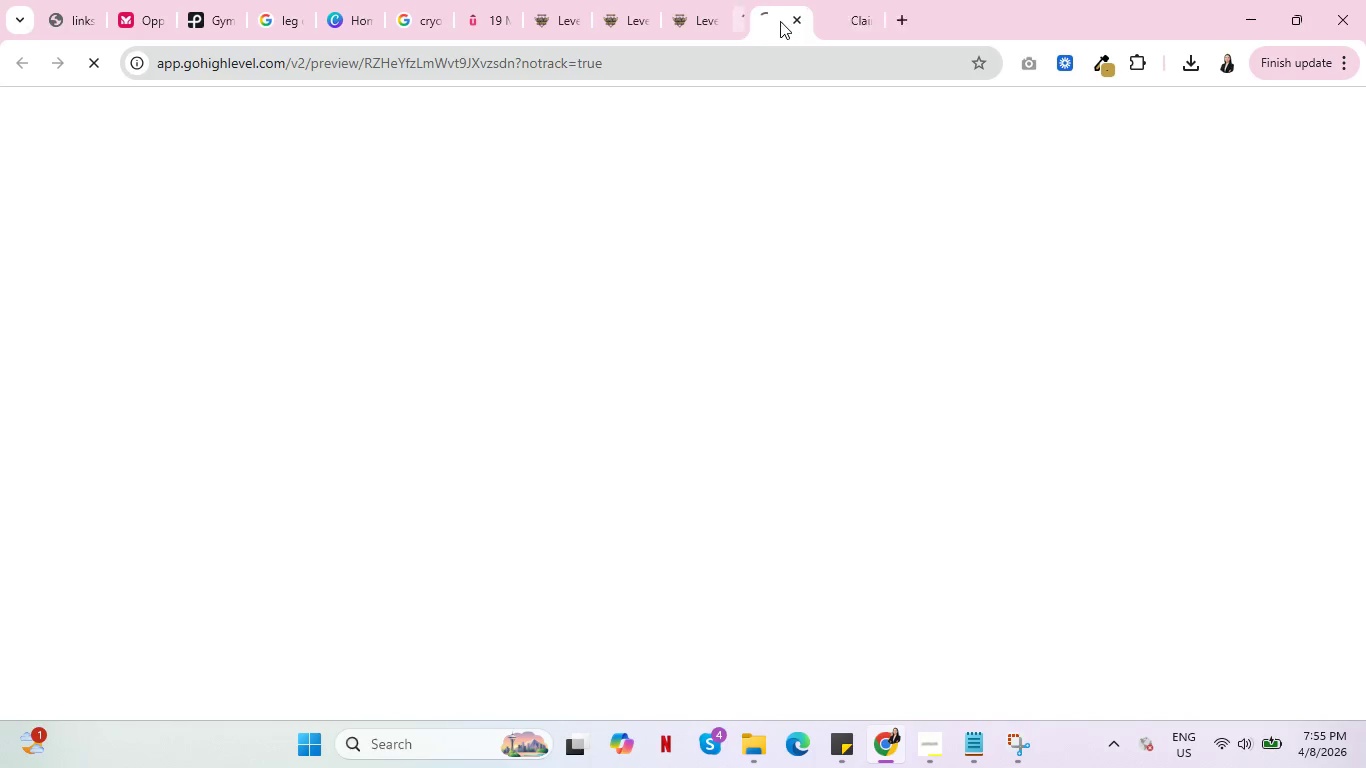 
triple_click([781, 21])
 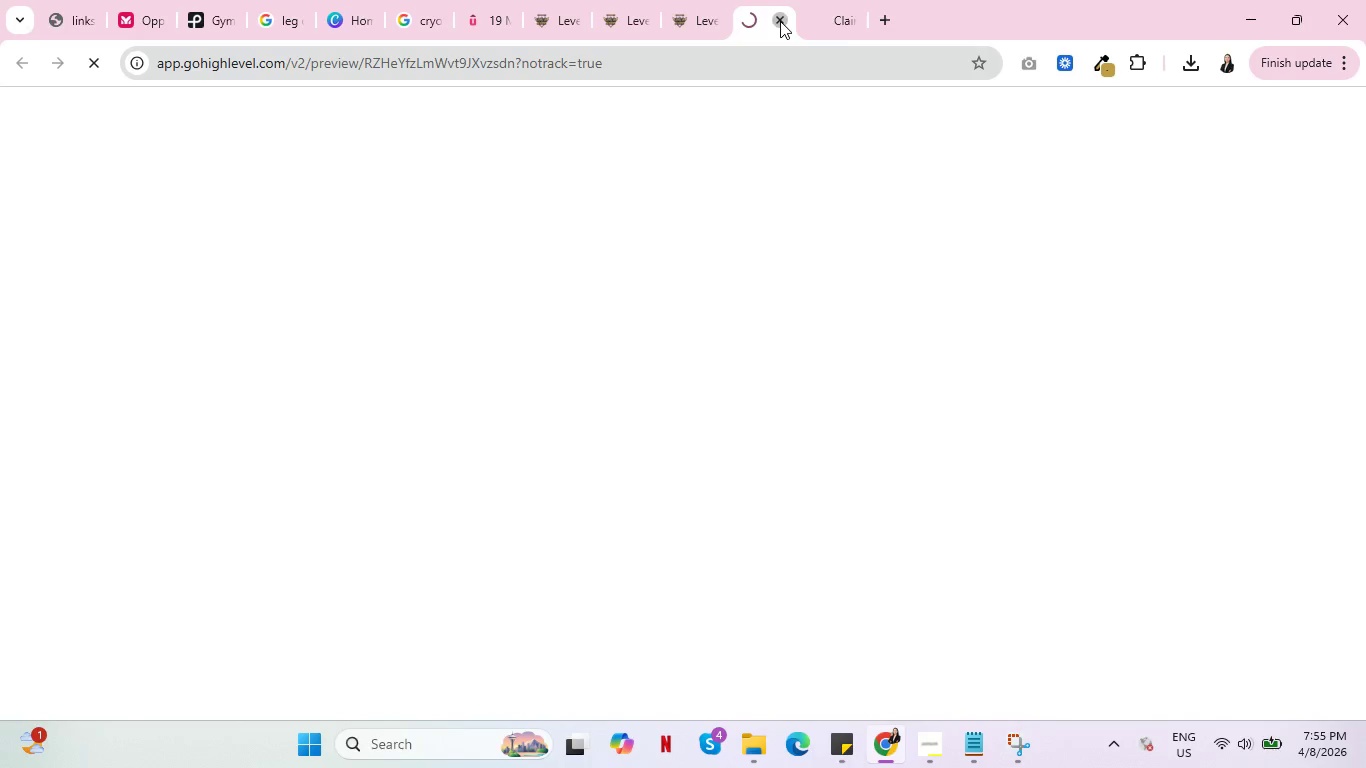 
triple_click([780, 21])
 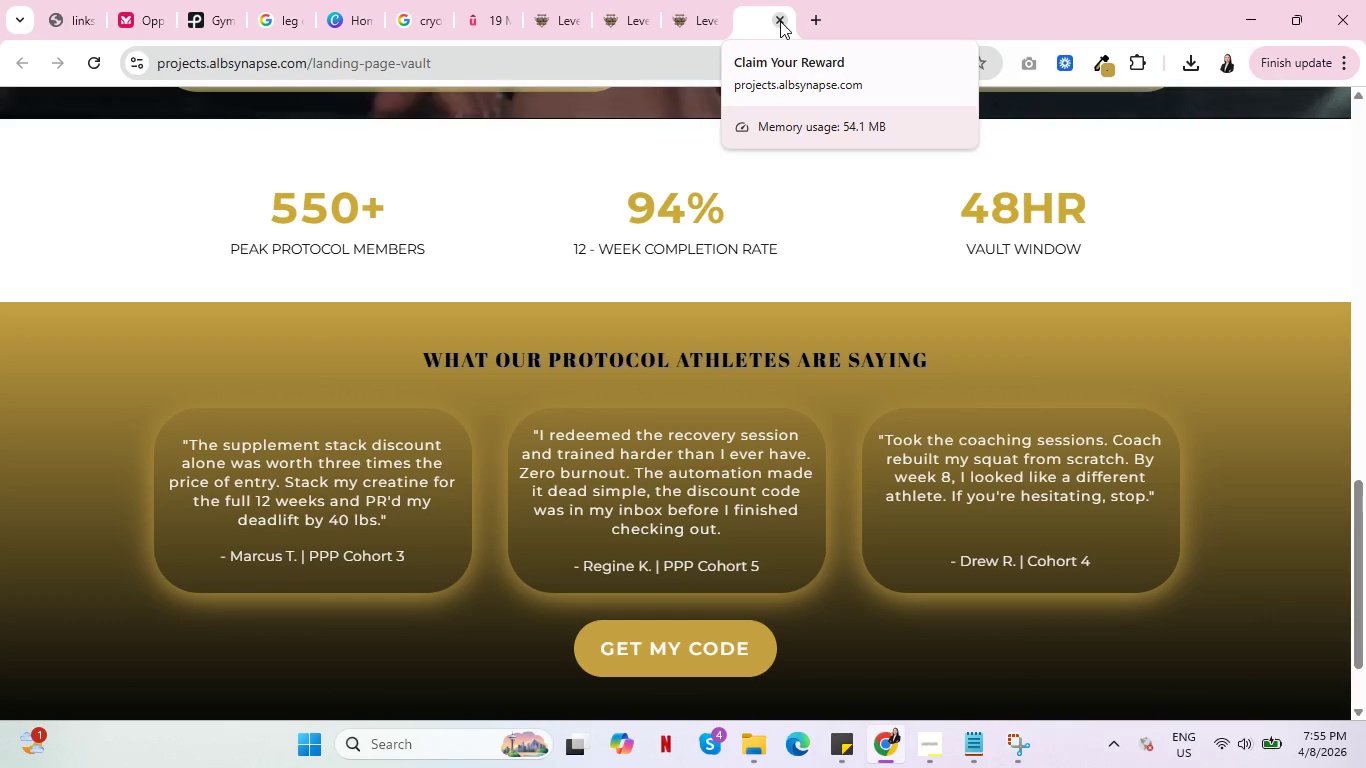 
left_click([780, 21])
 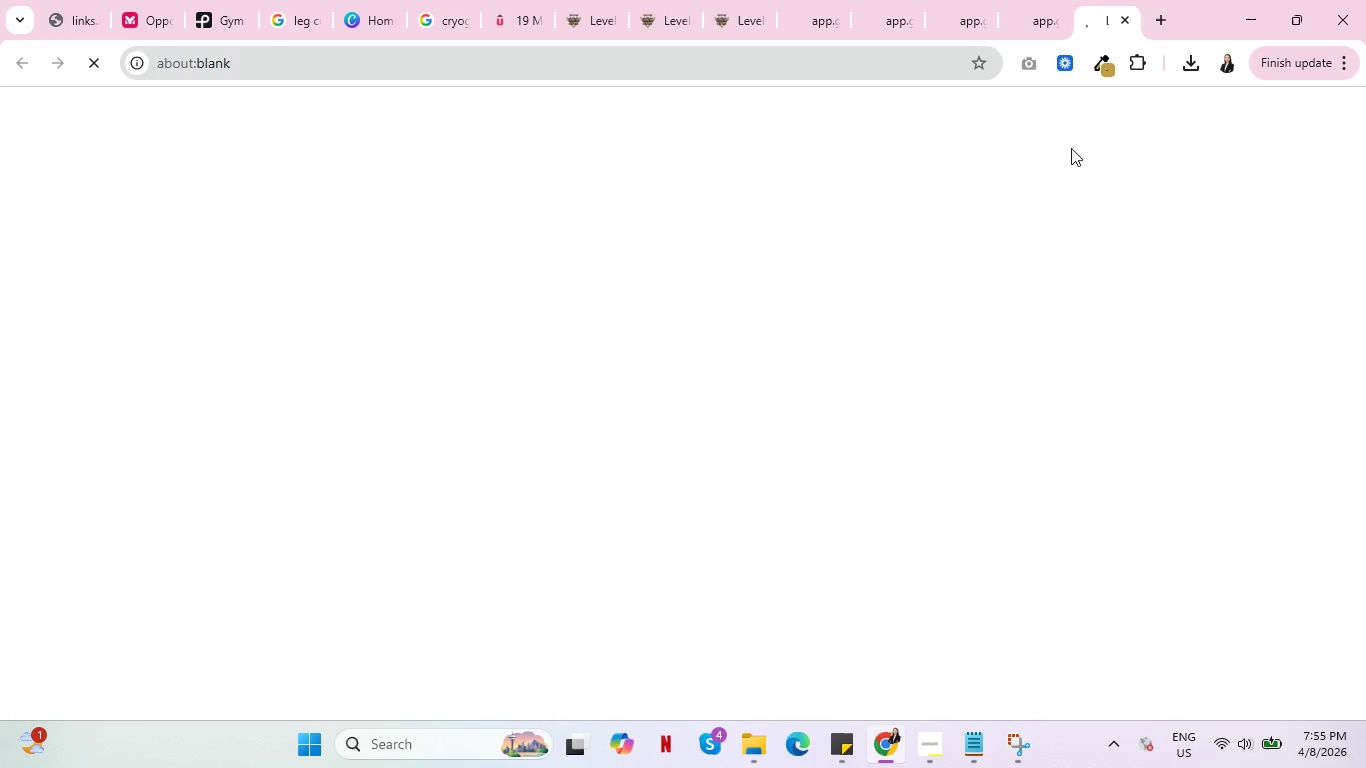 
wait(14.41)
 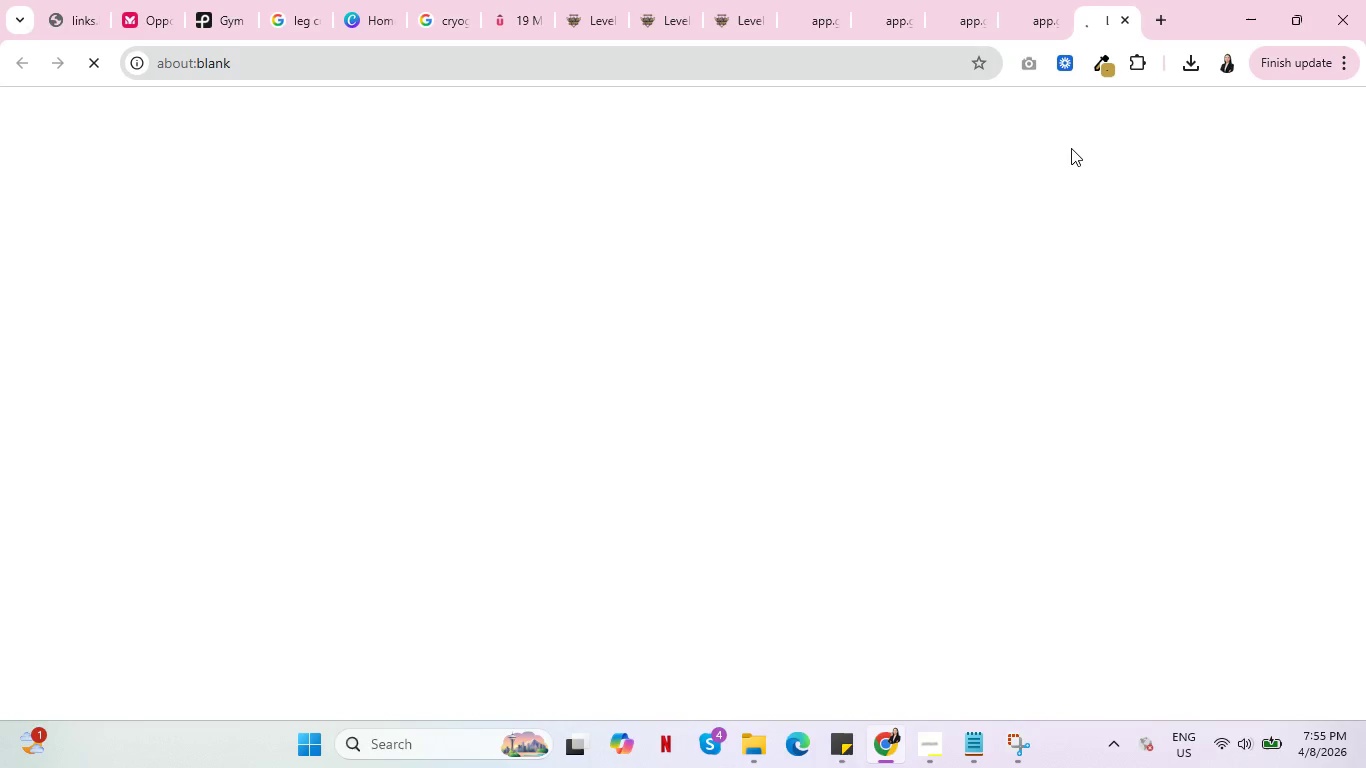 
scroll: coordinate [1167, 157], scroll_direction: up, amount: 3.0
 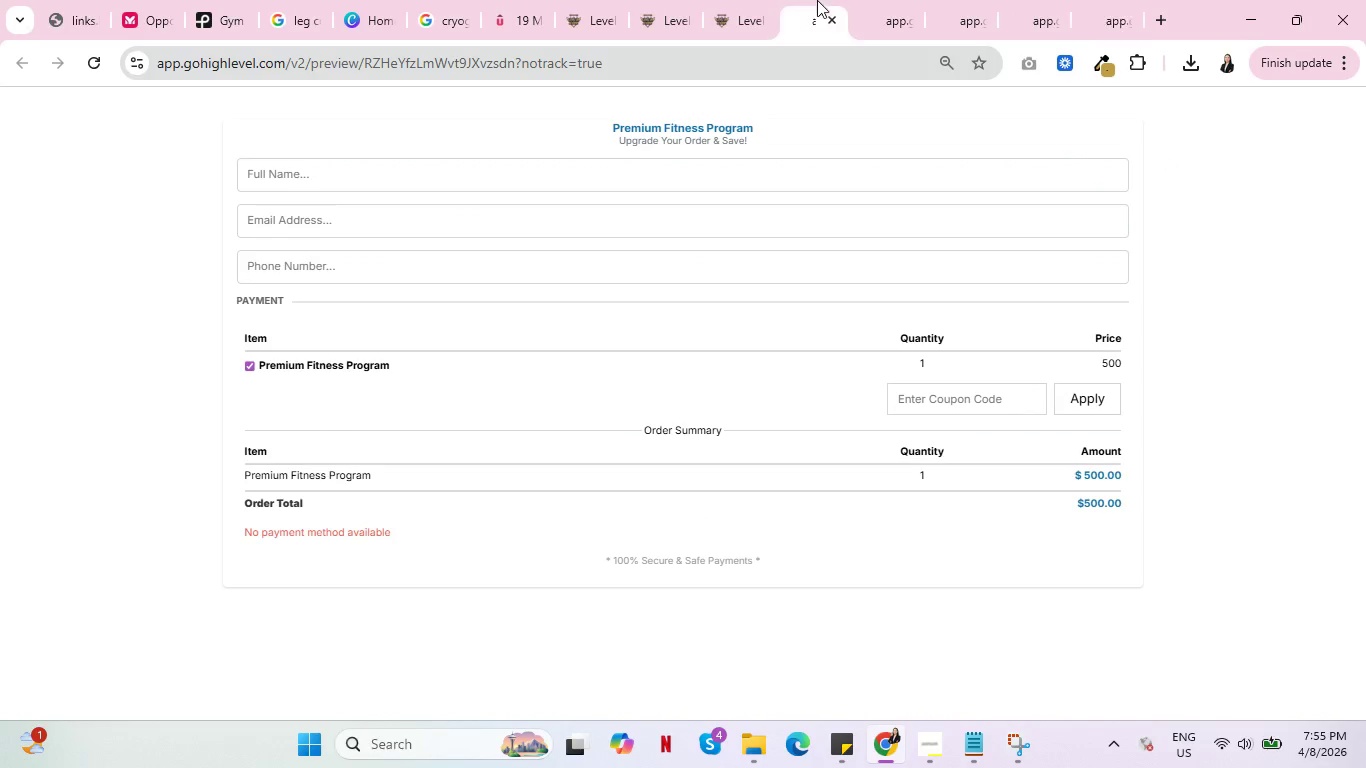 
left_click([817, 0])
 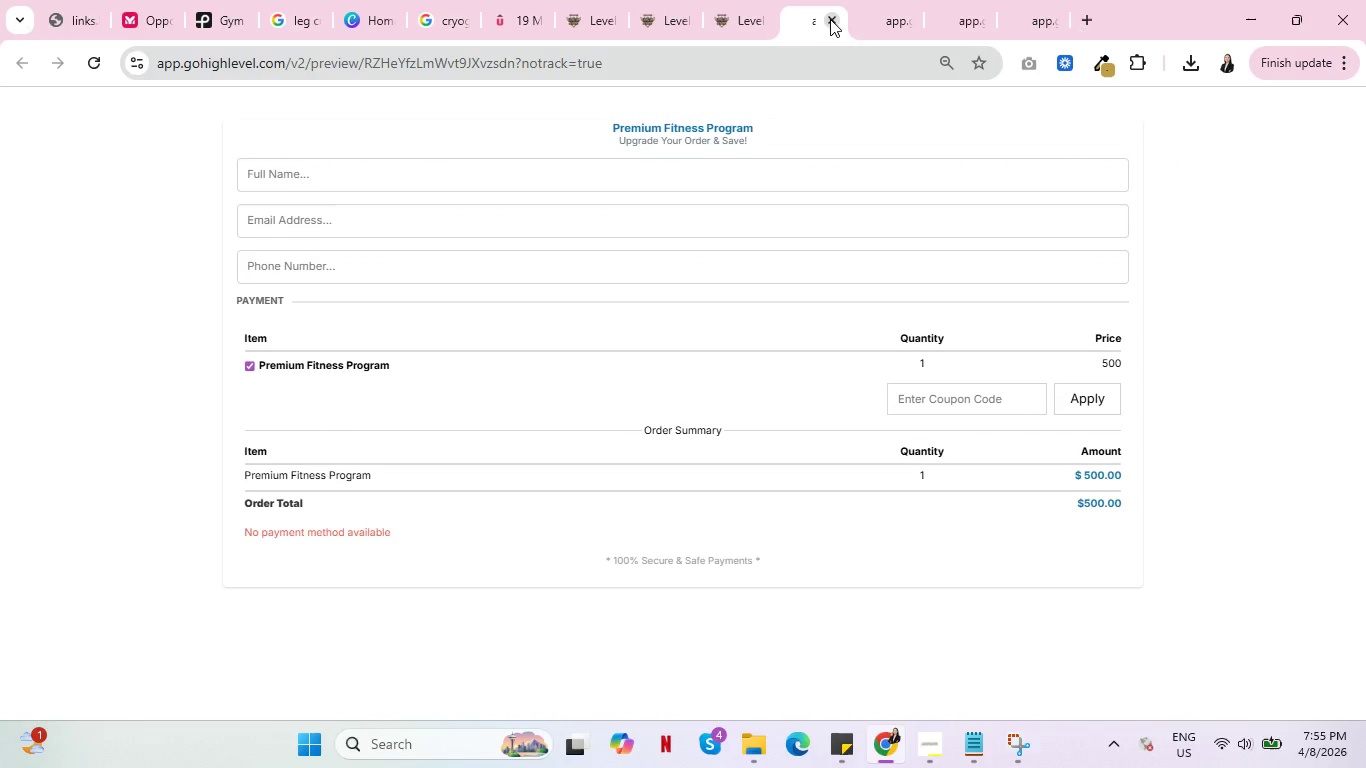 
double_click([830, 19])
 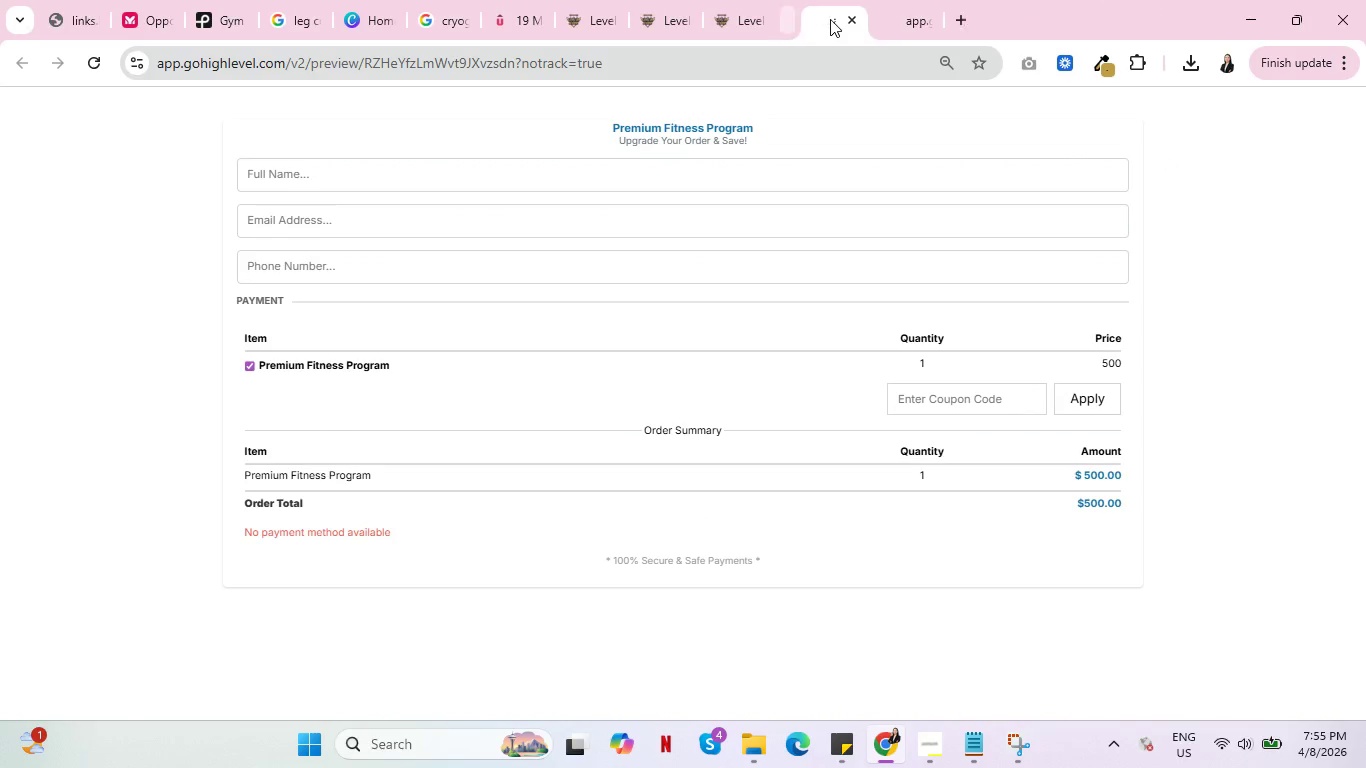 
triple_click([830, 19])
 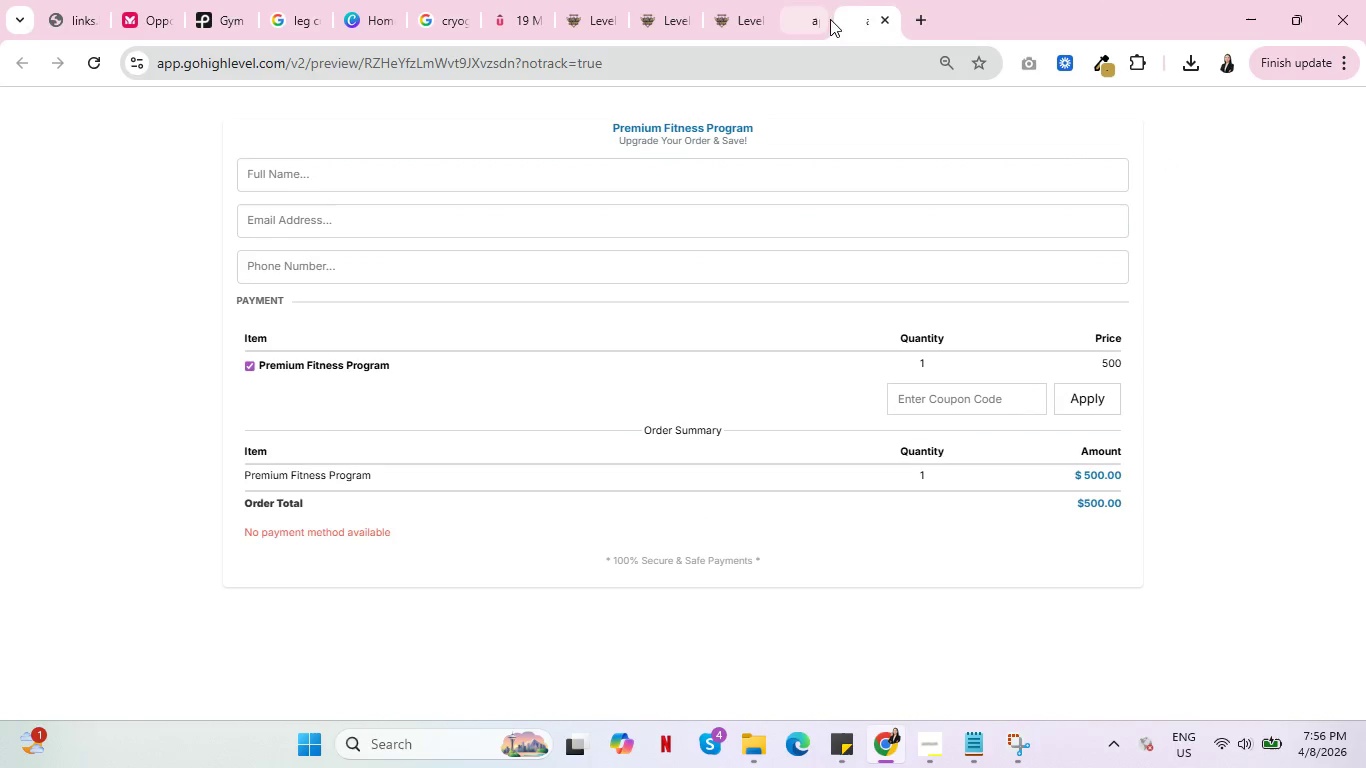 
triple_click([830, 19])
 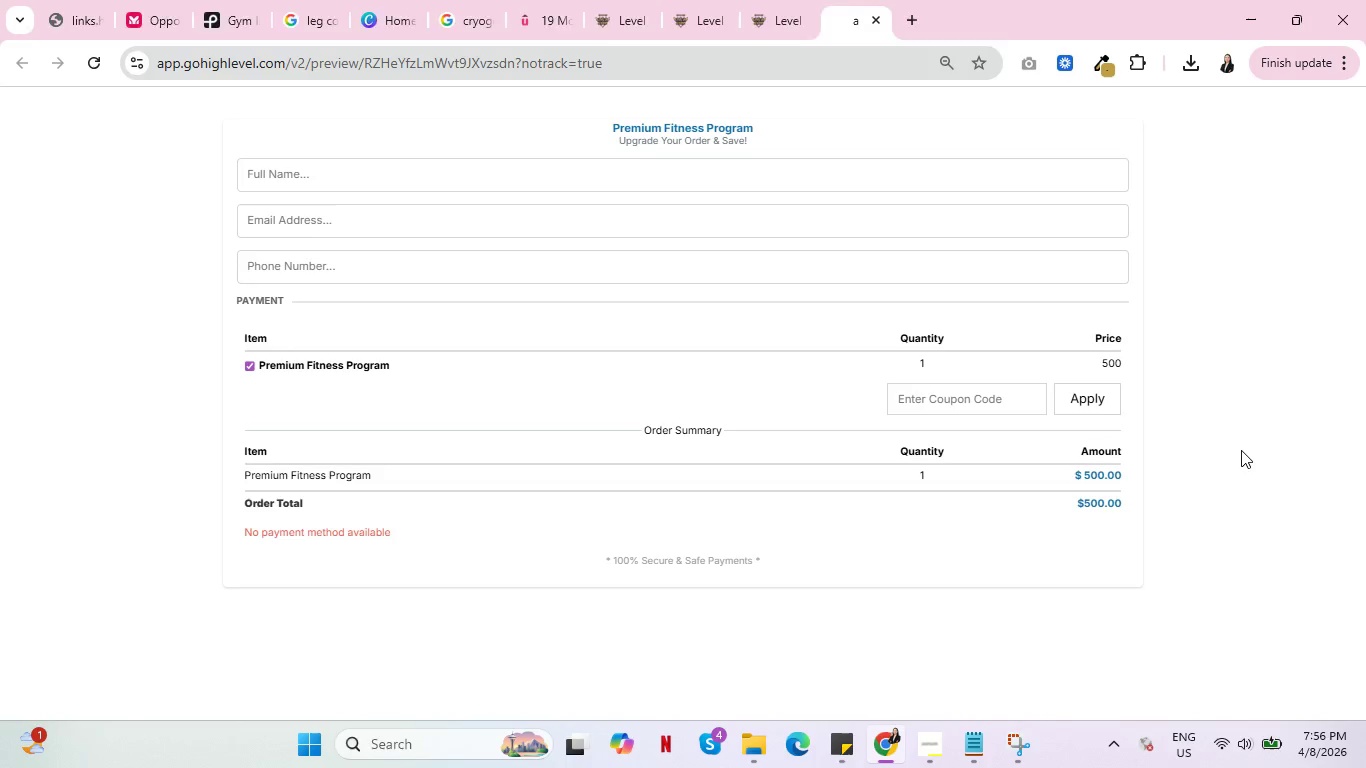 
scroll: coordinate [1238, 449], scroll_direction: none, amount: 0.0
 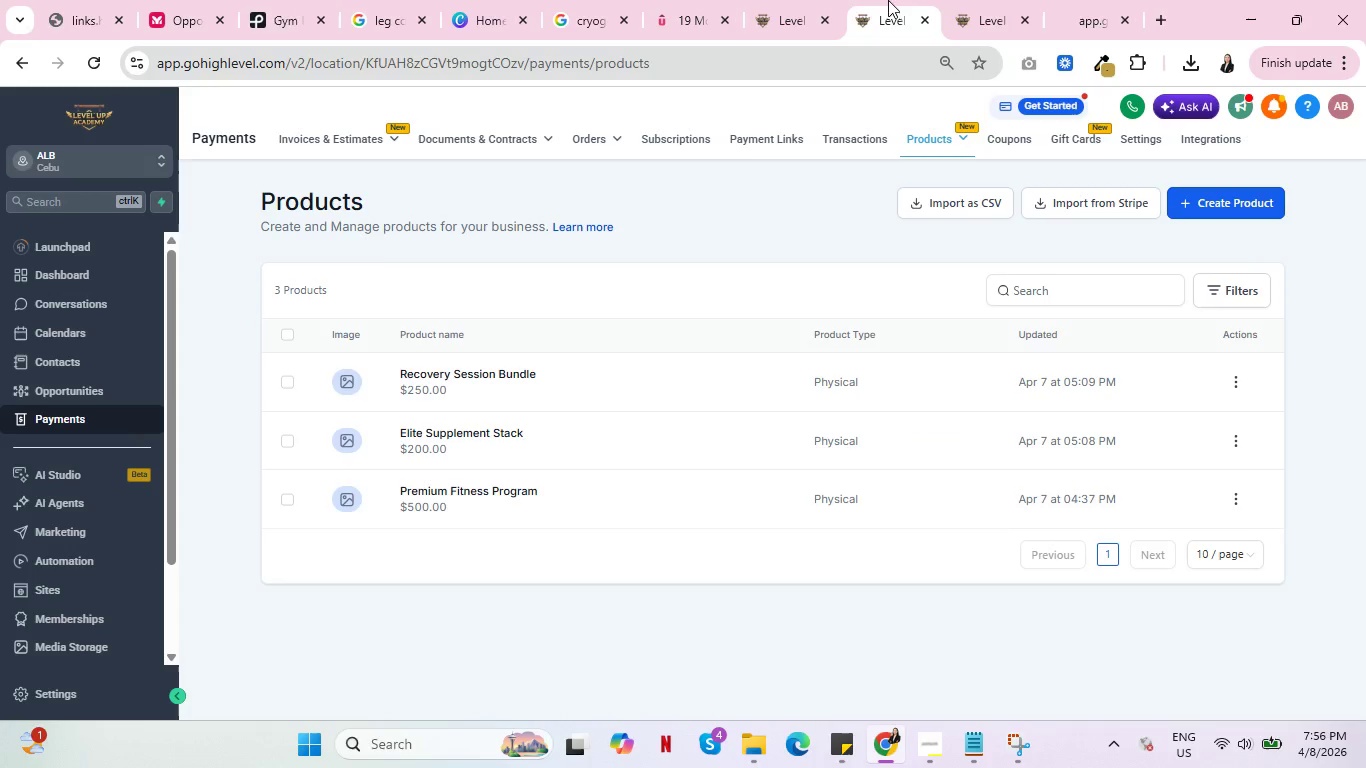 
left_click([890, 0])
 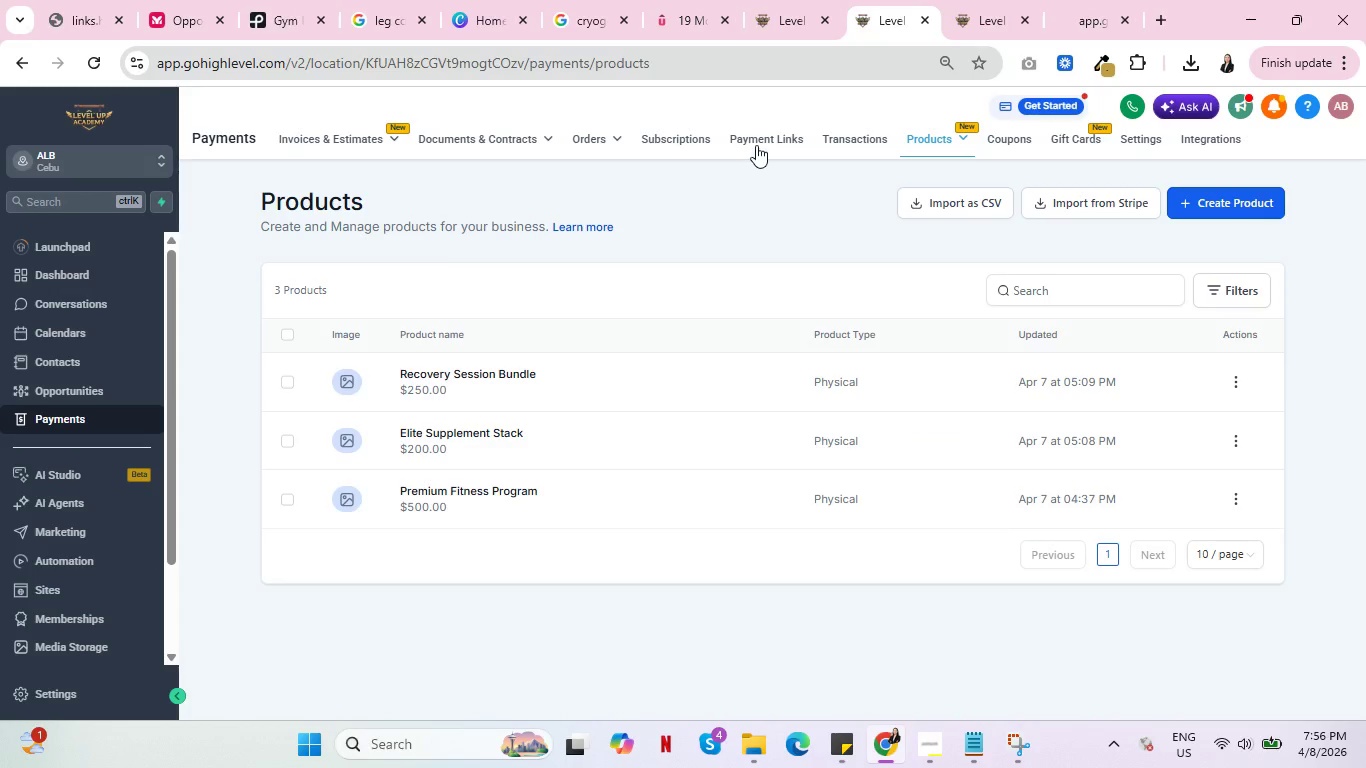 
left_click([757, 144])
 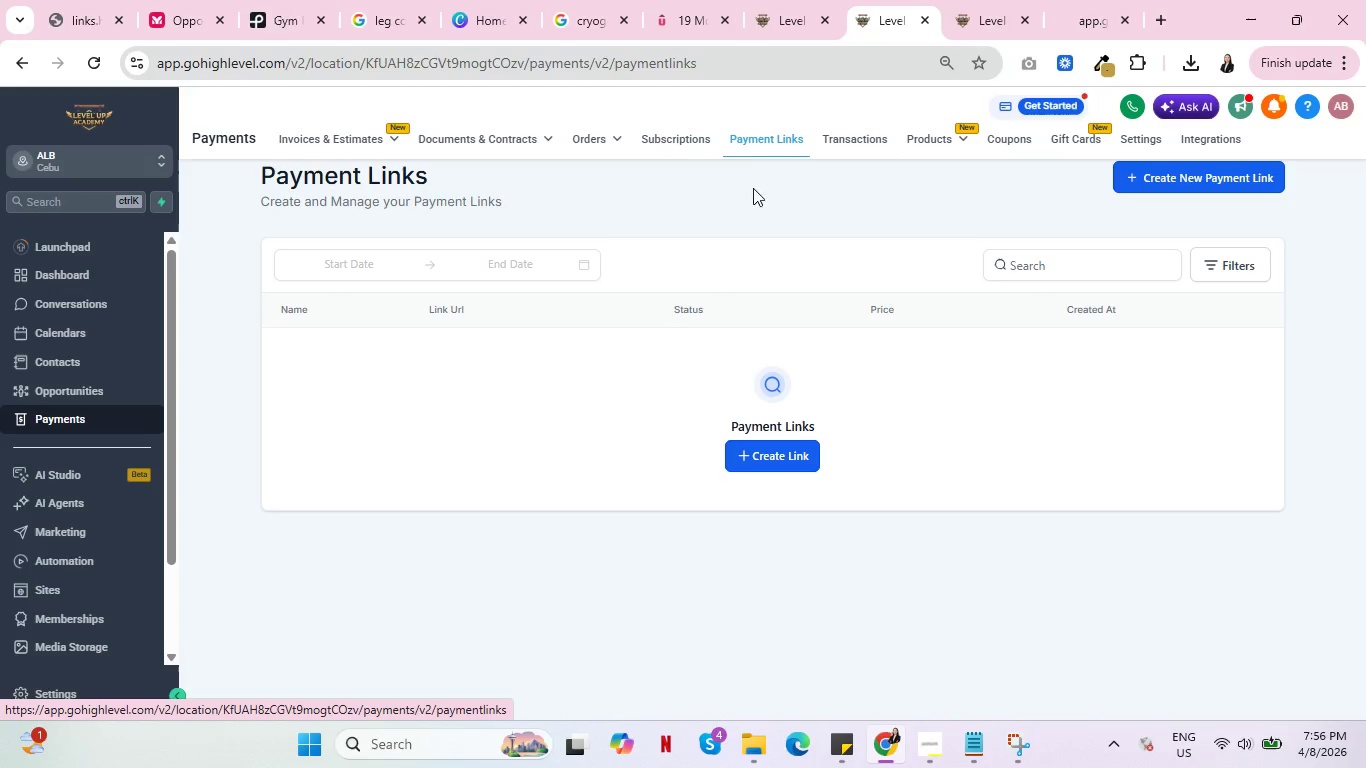 
left_click([768, 459])
 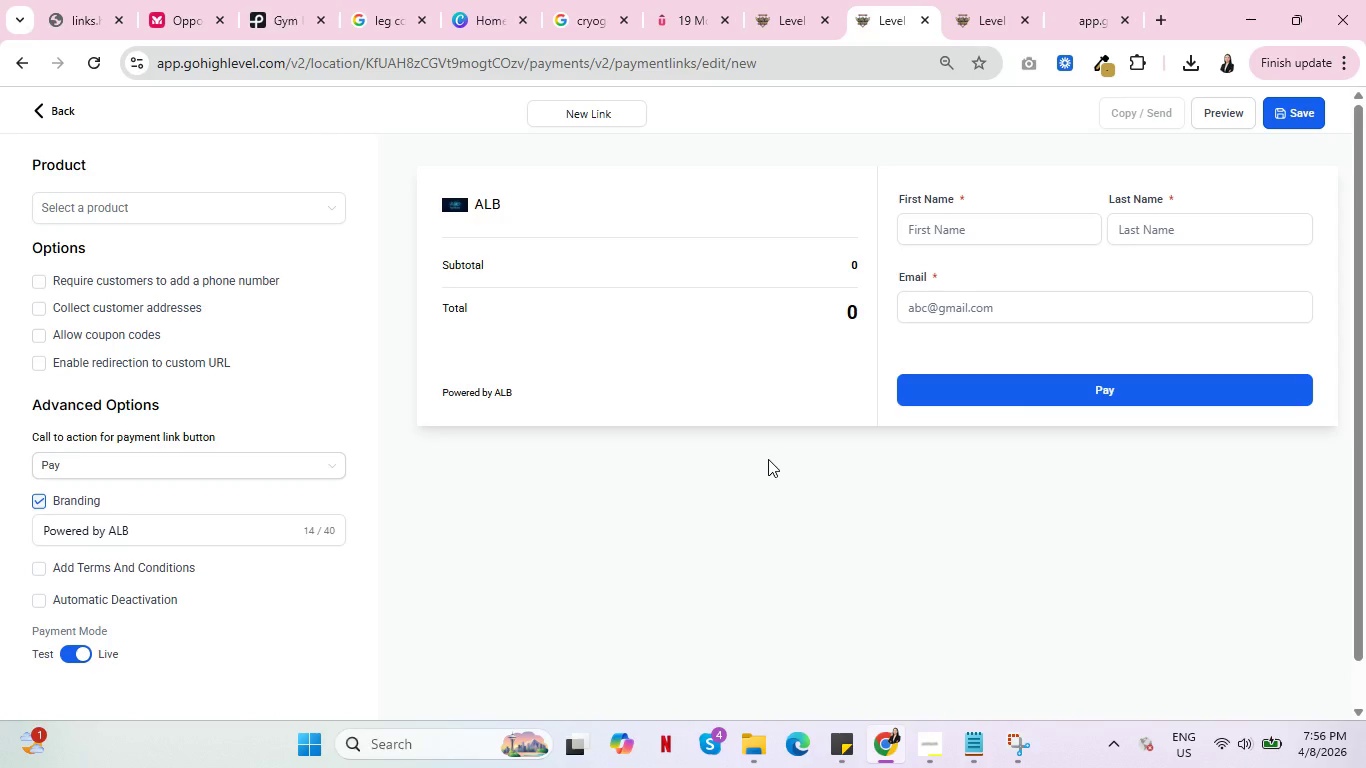 
wait(8.03)
 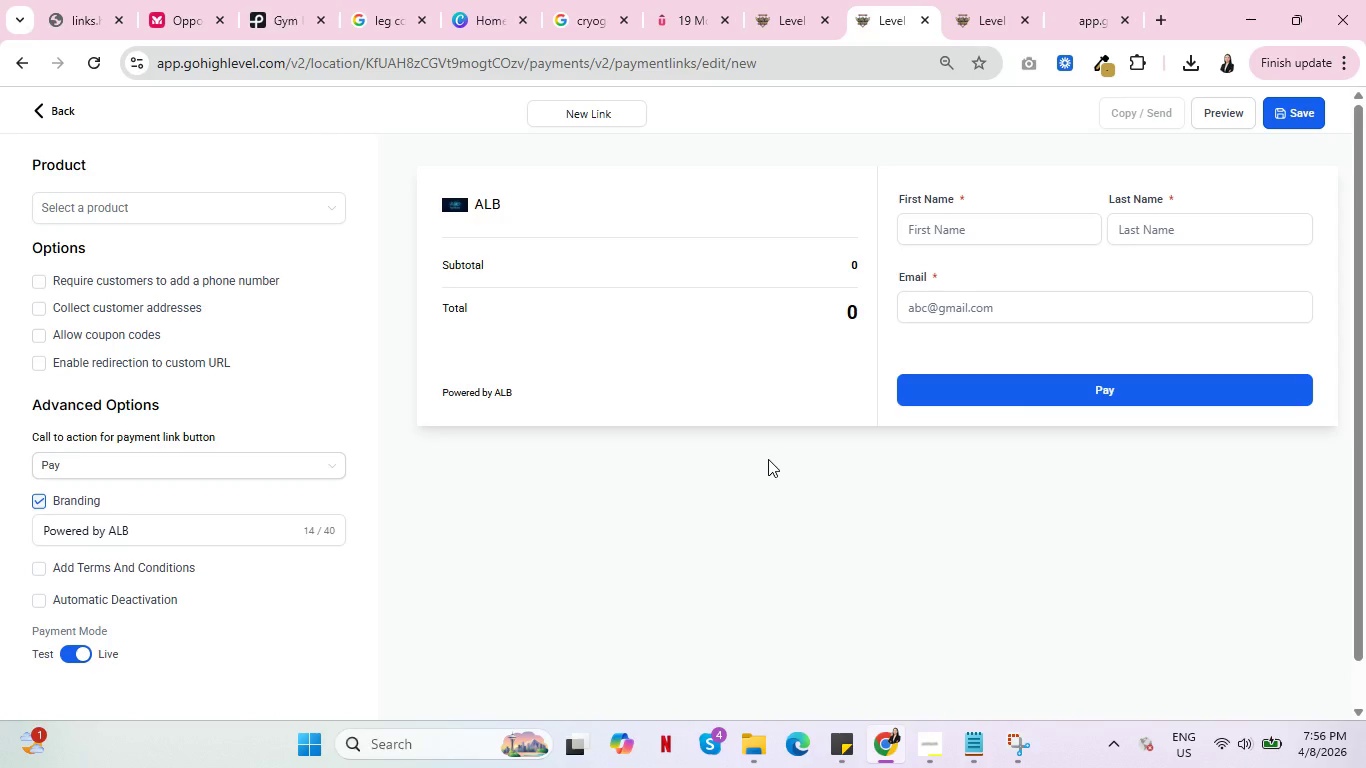 
left_click([71, 653])
 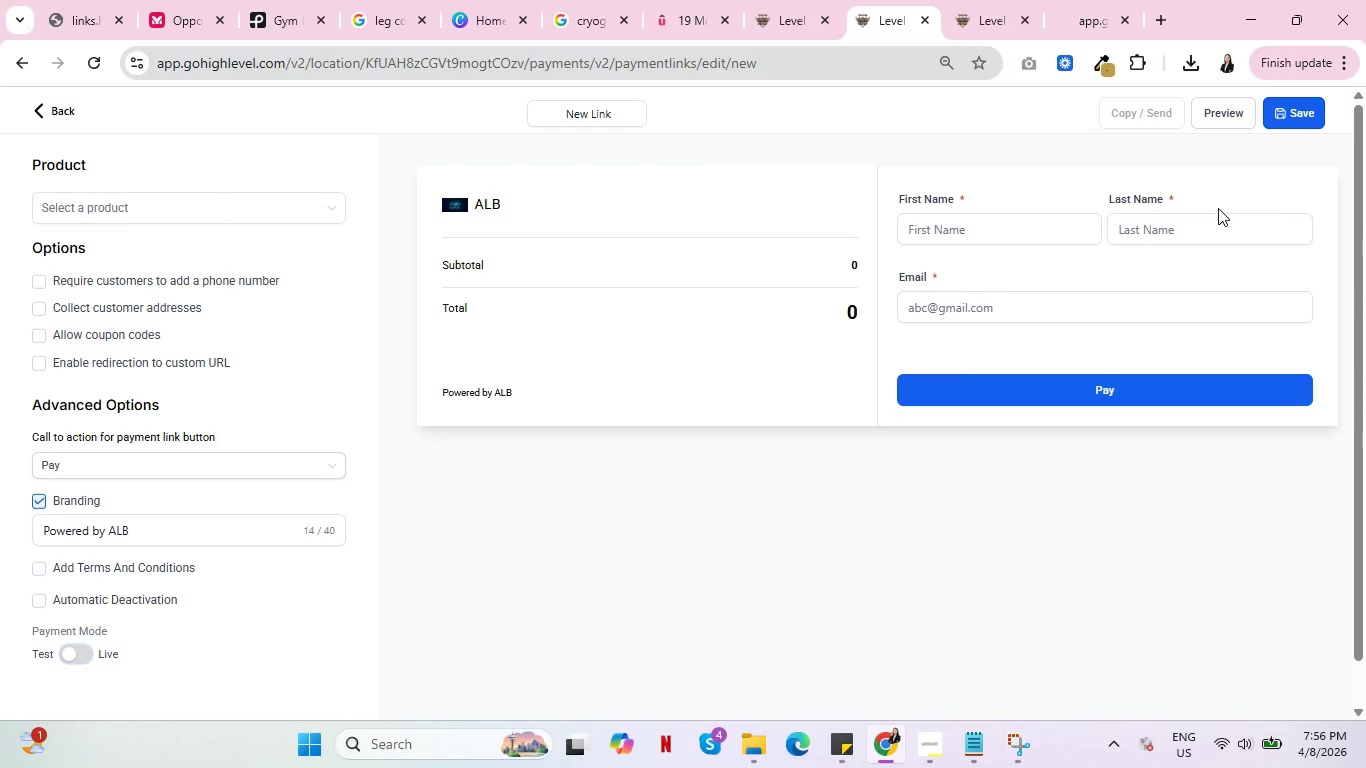 
left_click([1290, 110])
 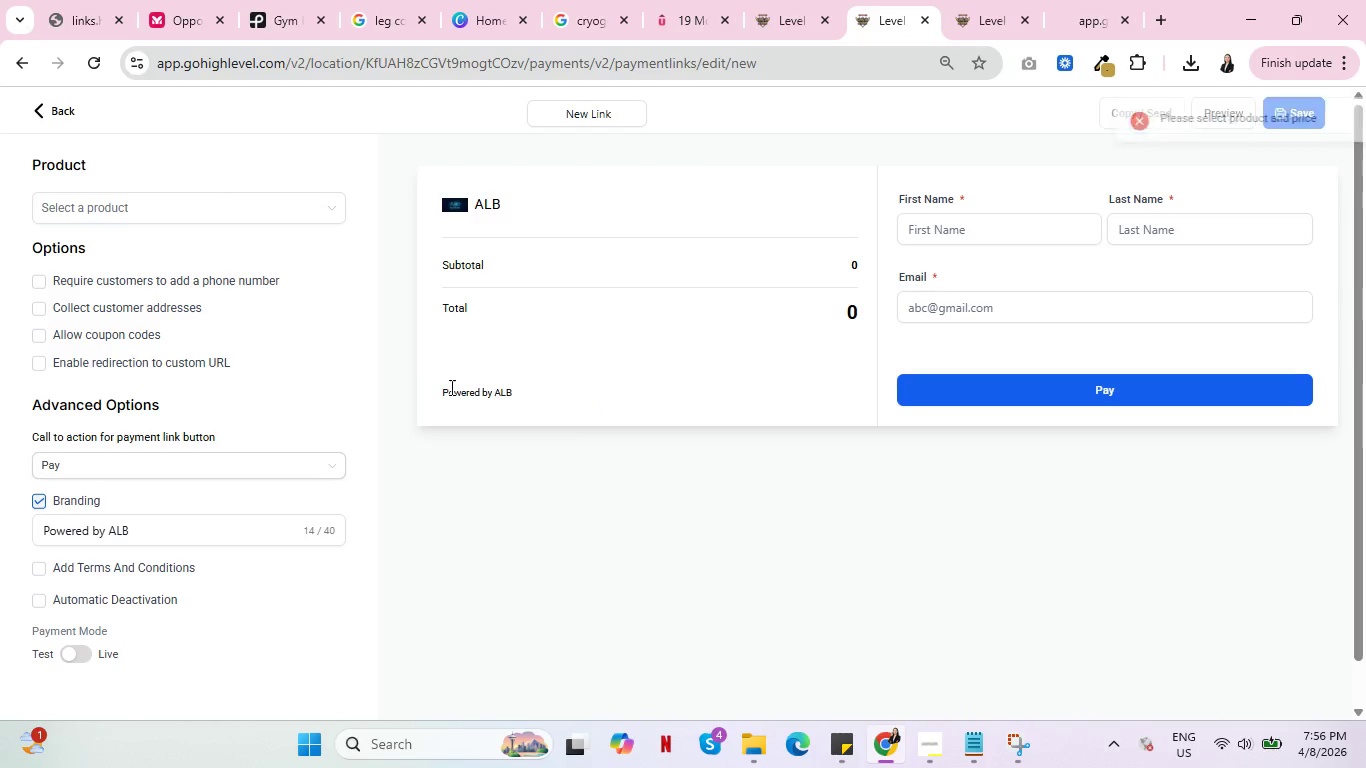 
left_click([232, 213])
 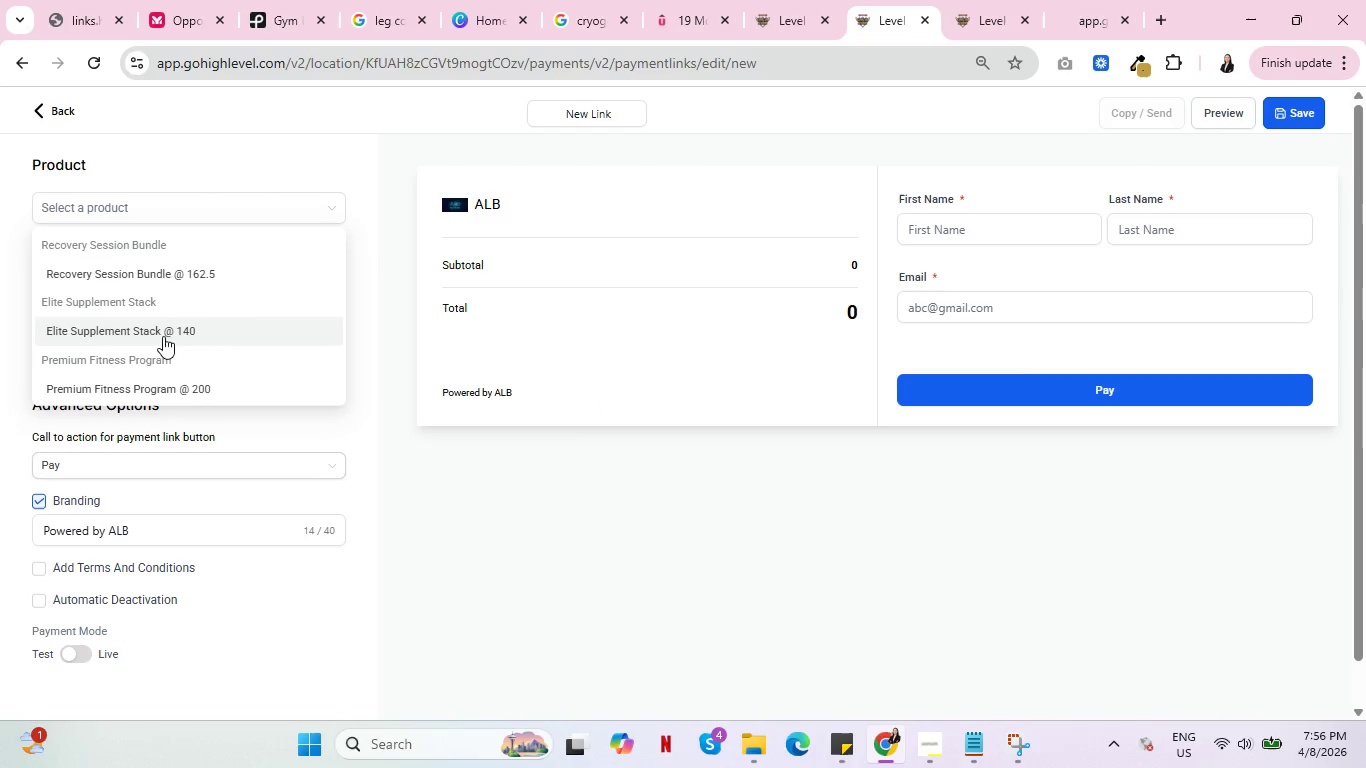 
wait(5.05)
 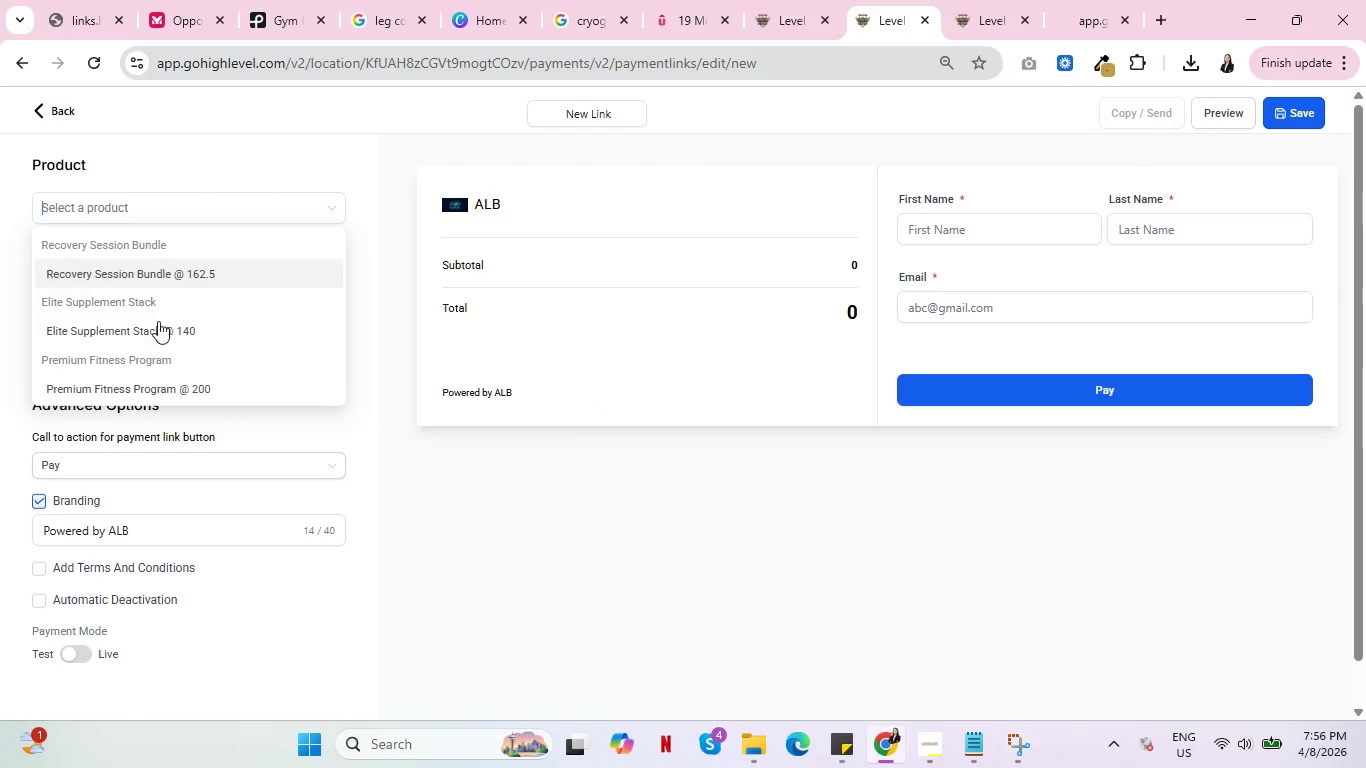 
left_click([171, 388])
 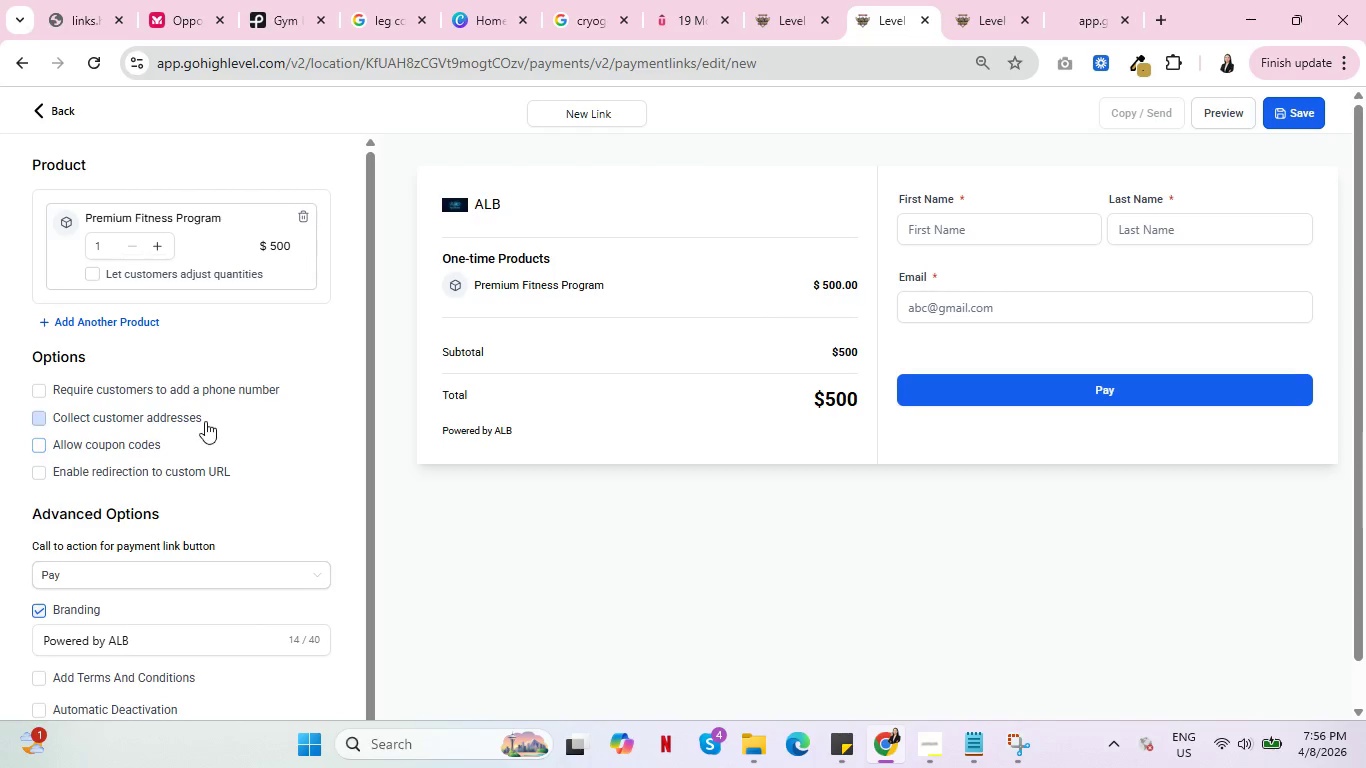 
wait(6.23)
 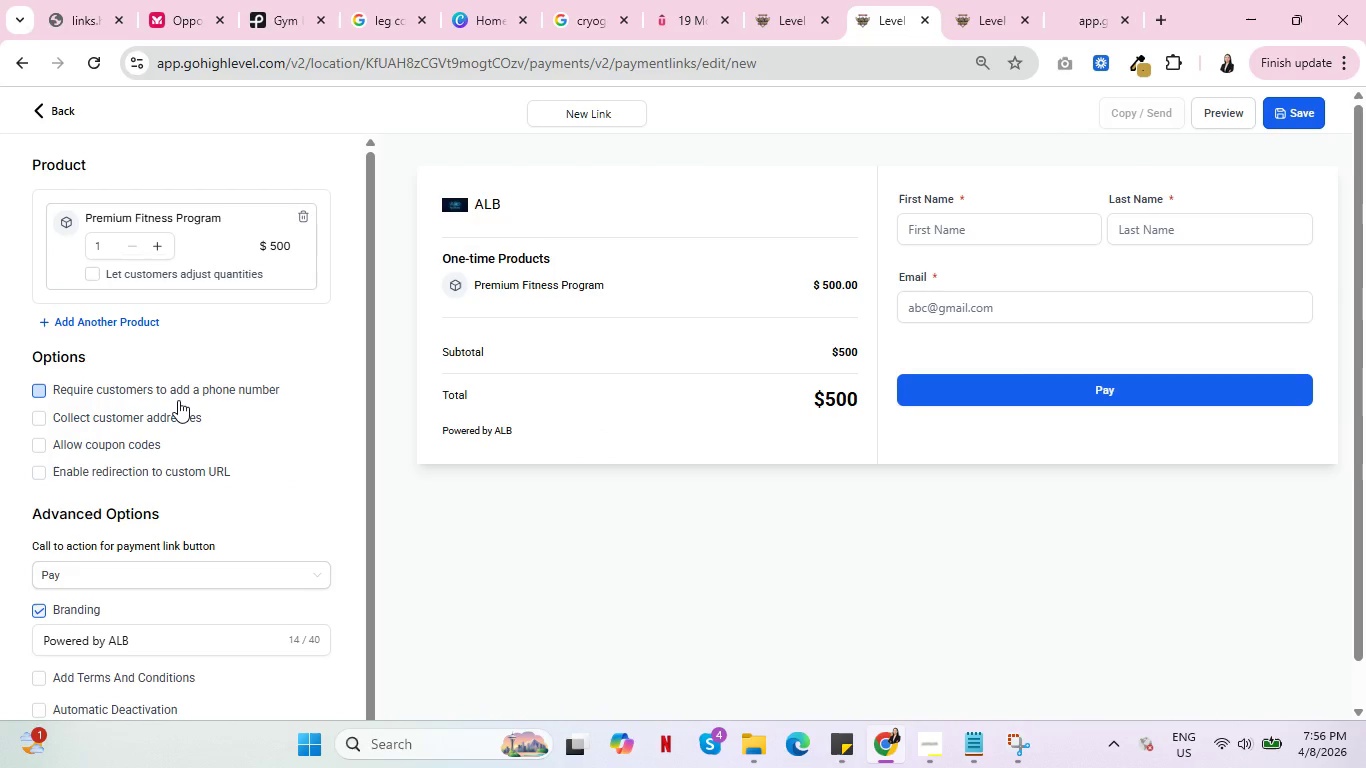 
scroll: coordinate [205, 439], scroll_direction: down, amount: 2.0
 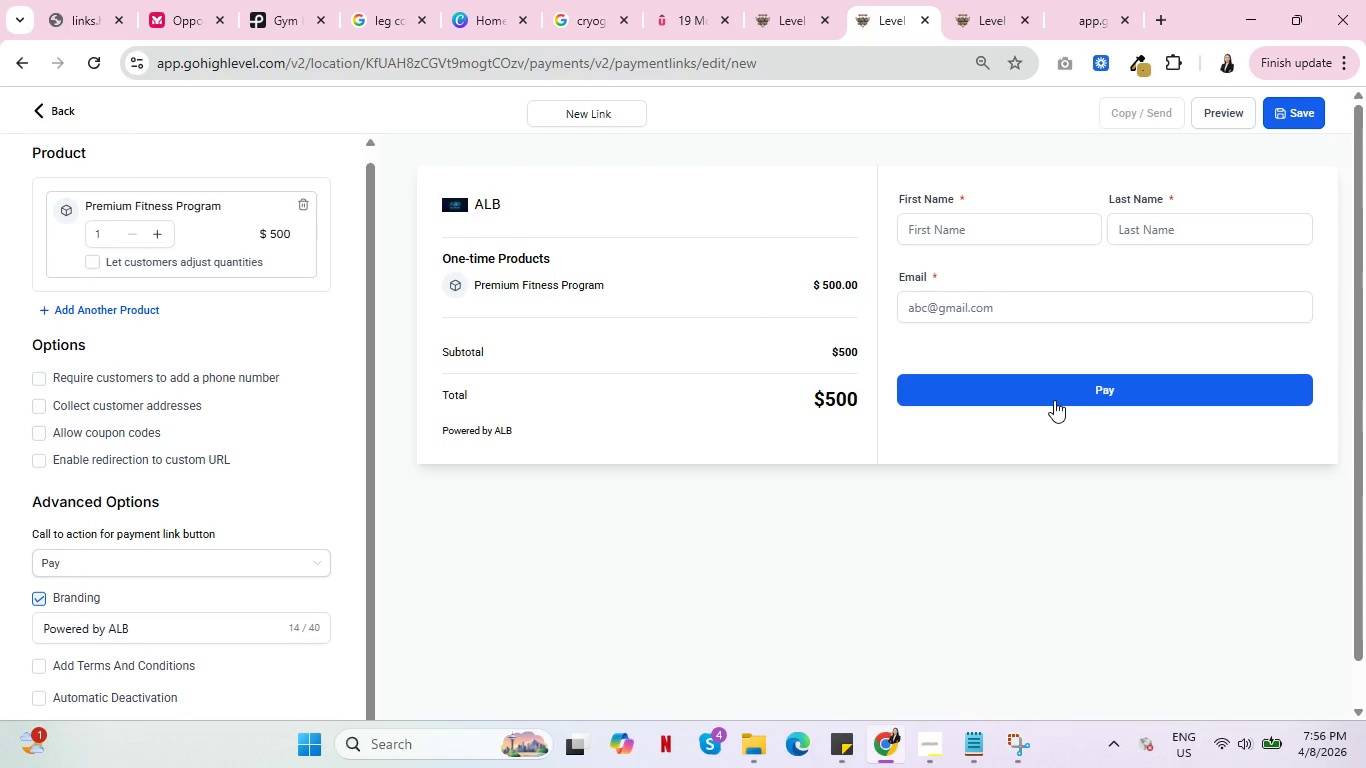 
left_click([1054, 400])
 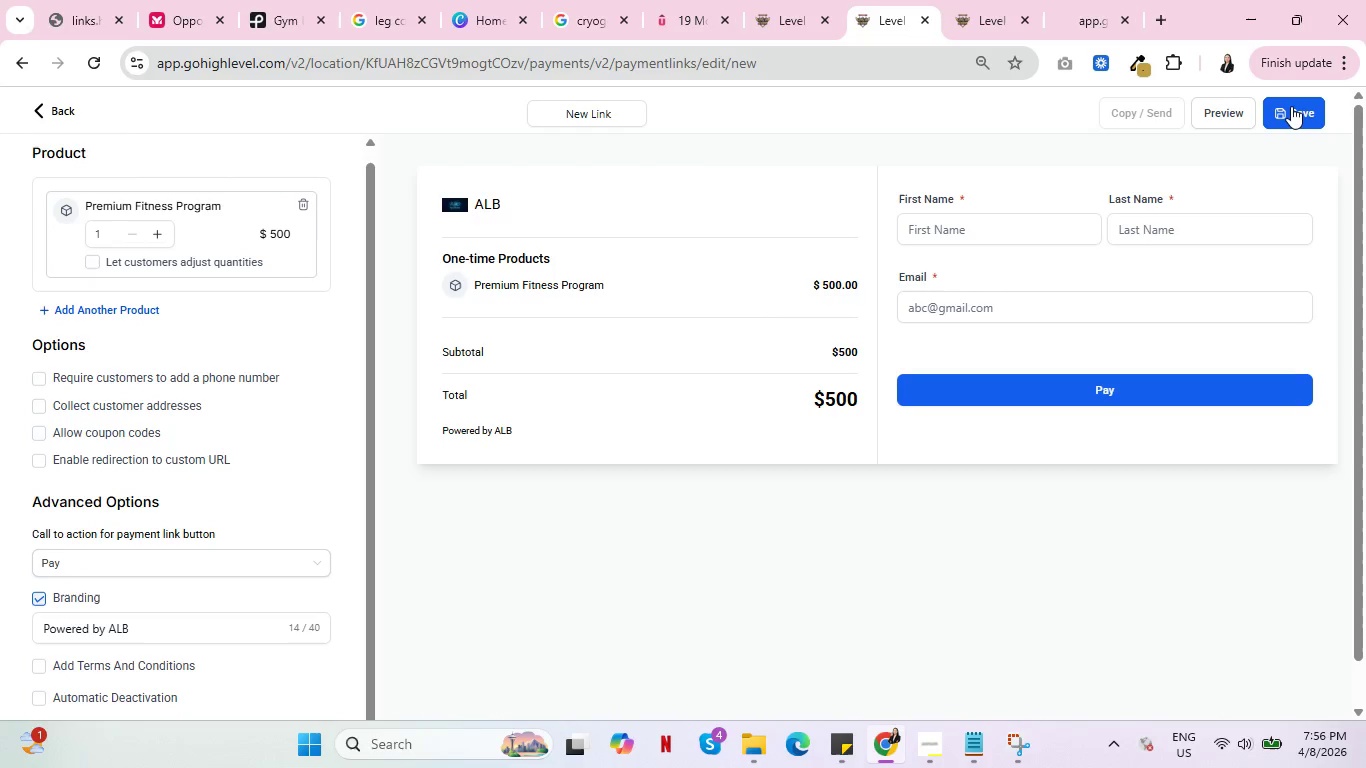 
left_click([1291, 106])
 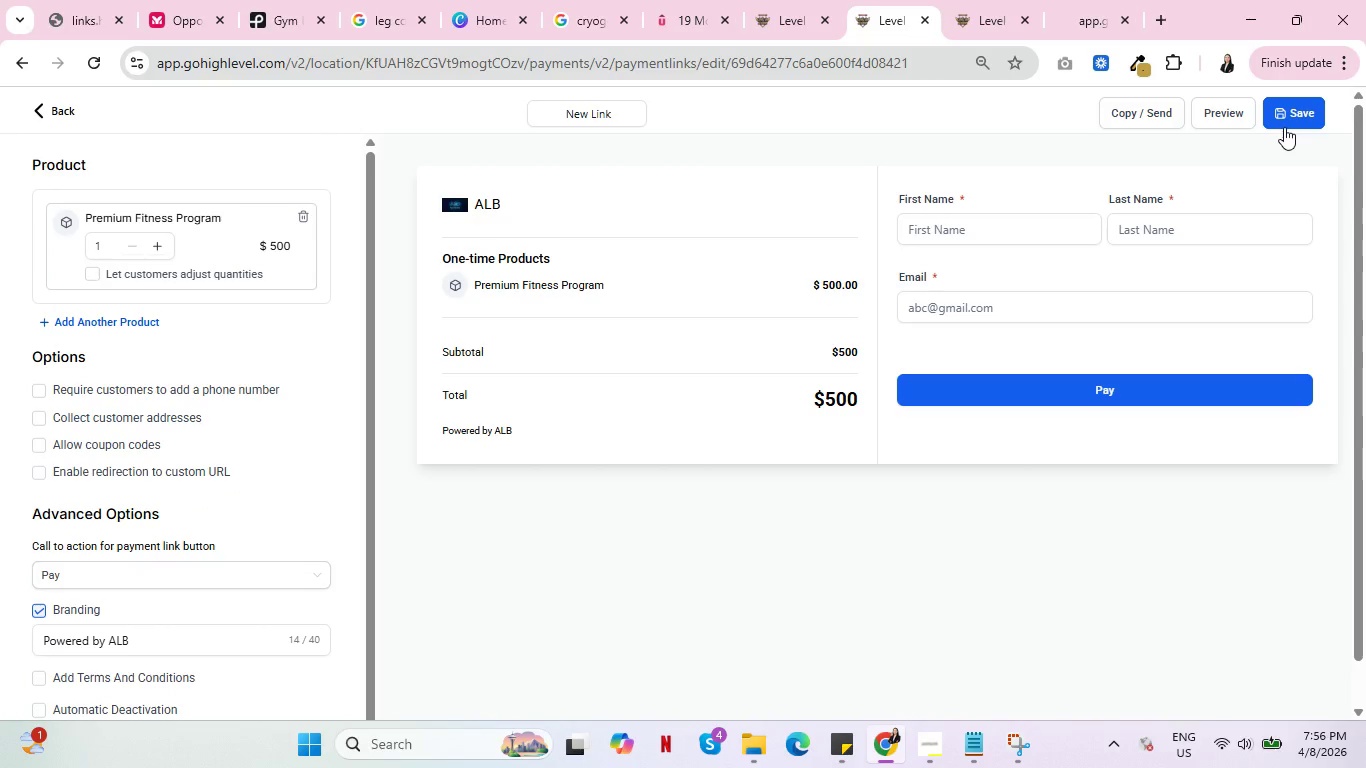 
wait(8.95)
 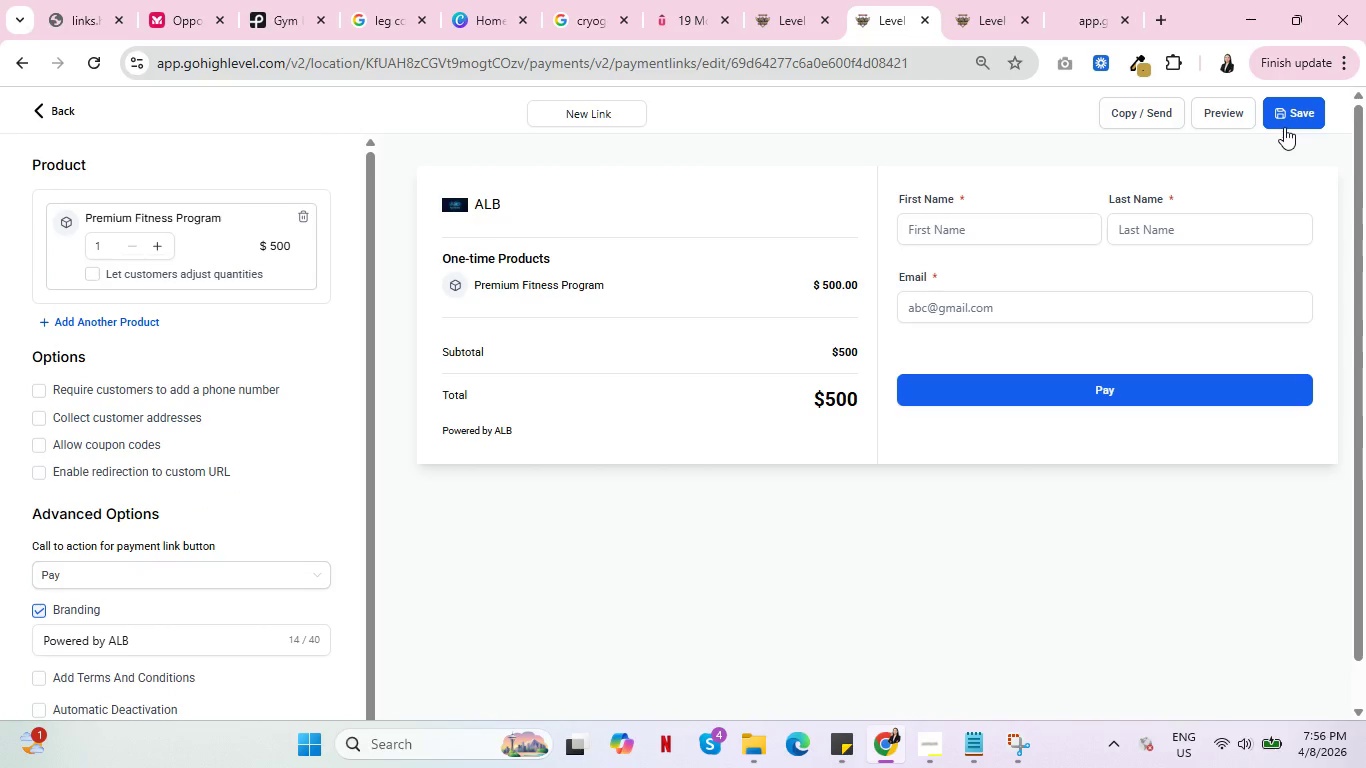 
left_click([1215, 114])
 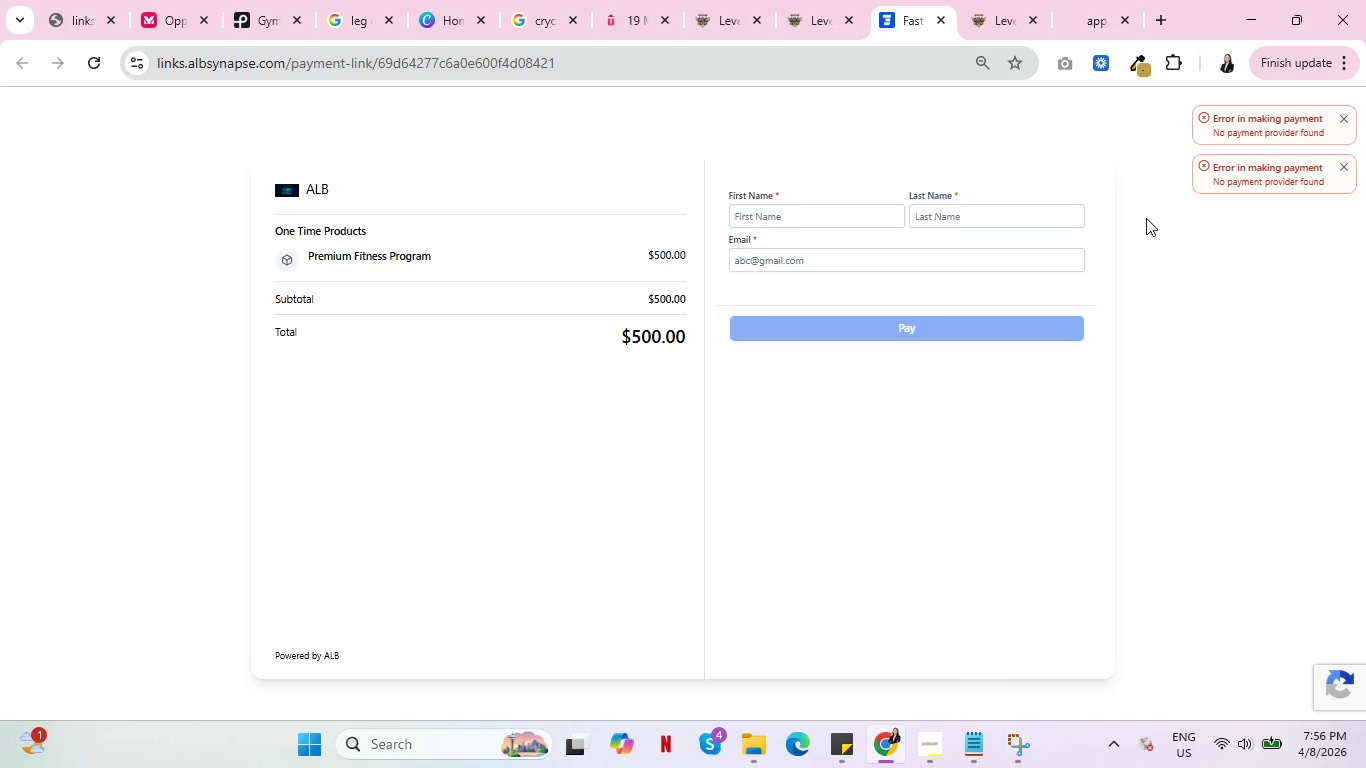 
wait(14.91)
 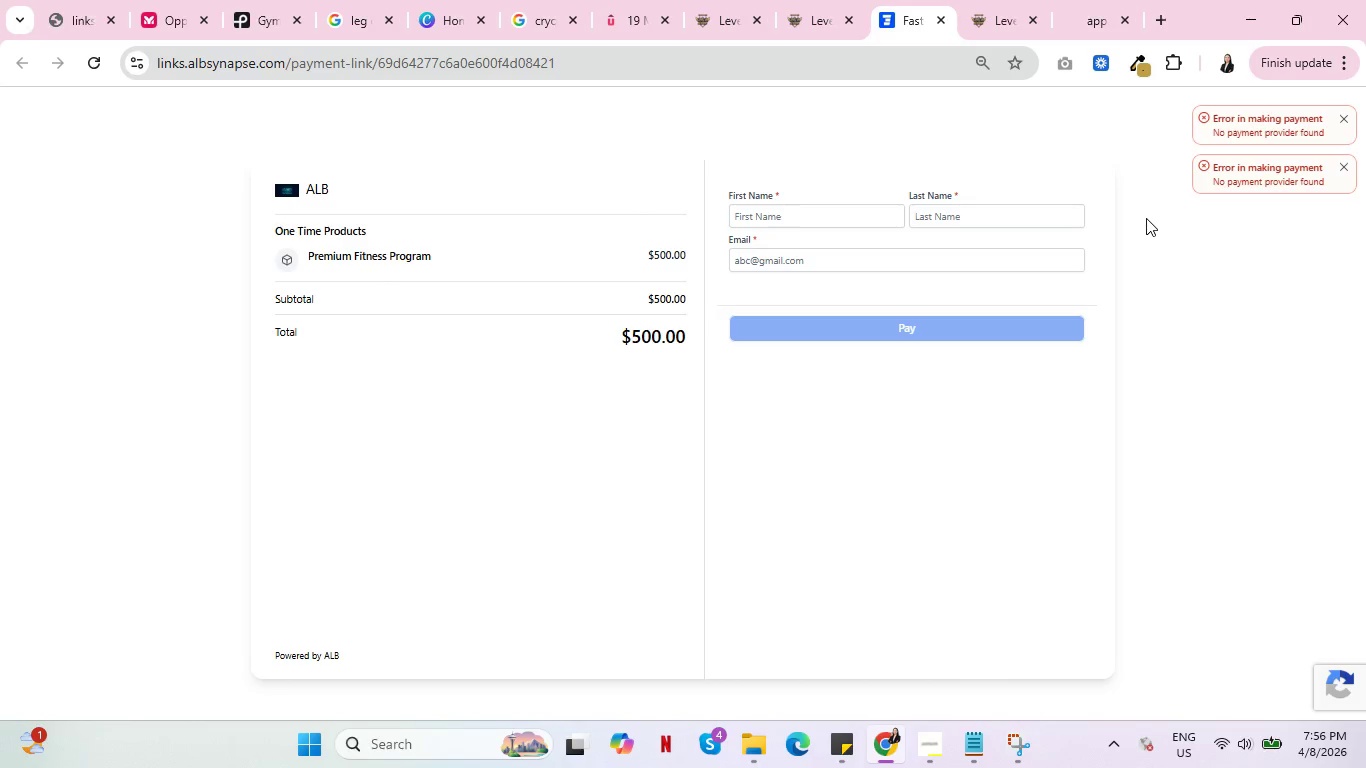 
left_click([944, 20])
 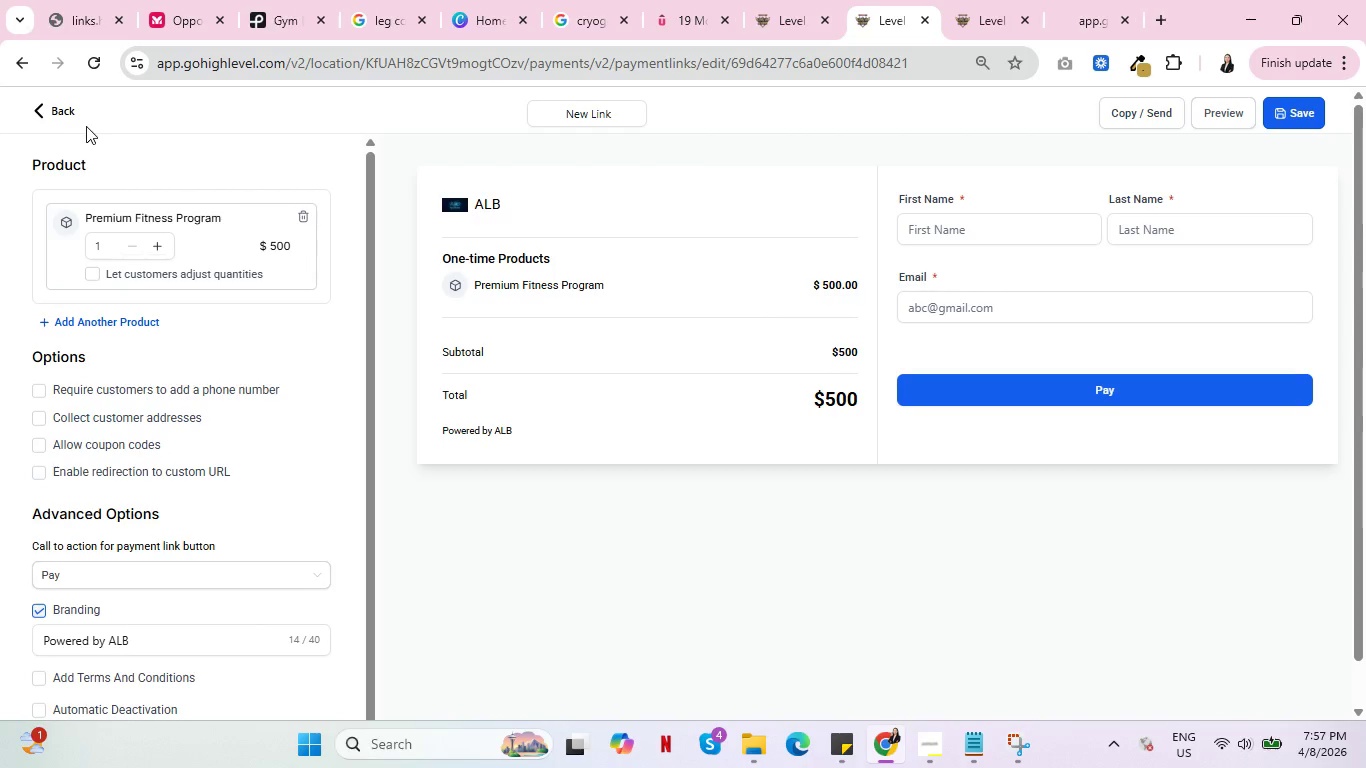 
wait(7.25)
 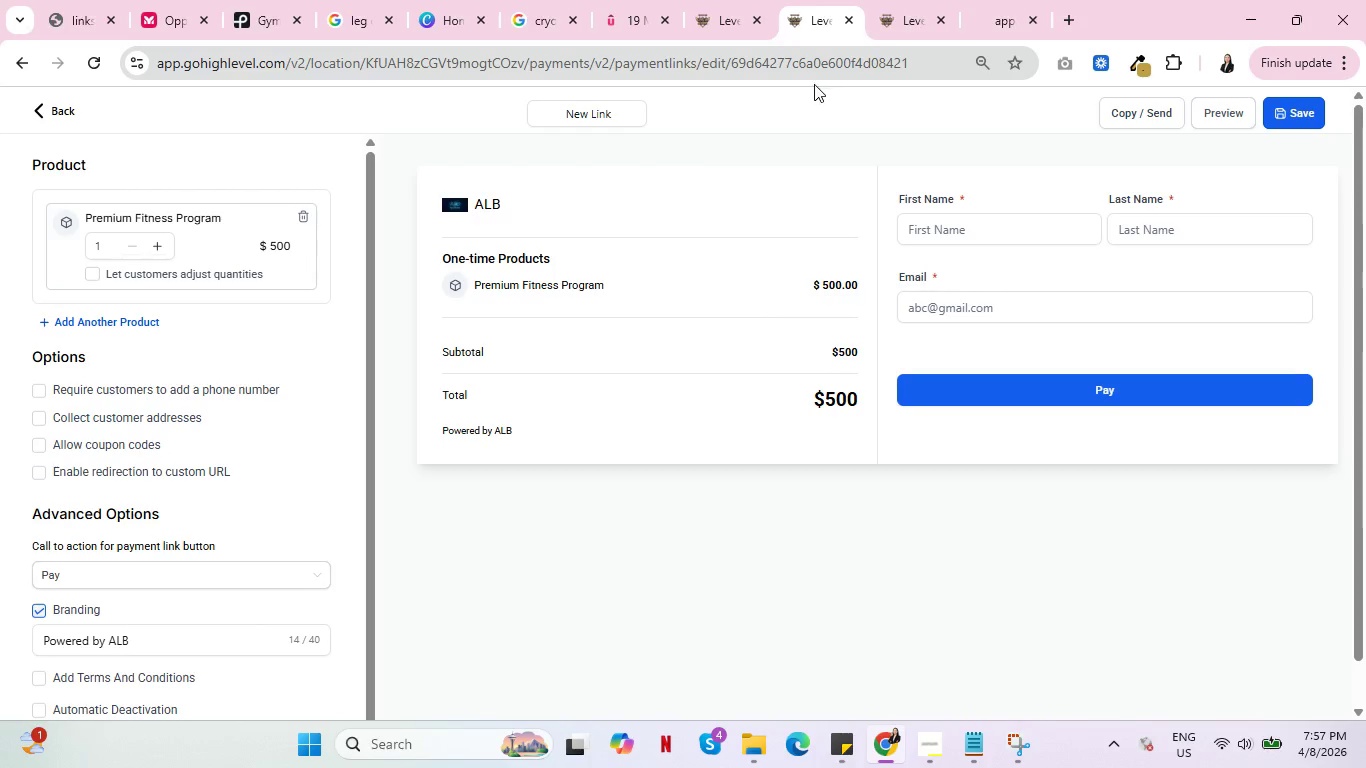 
left_click([55, 114])
 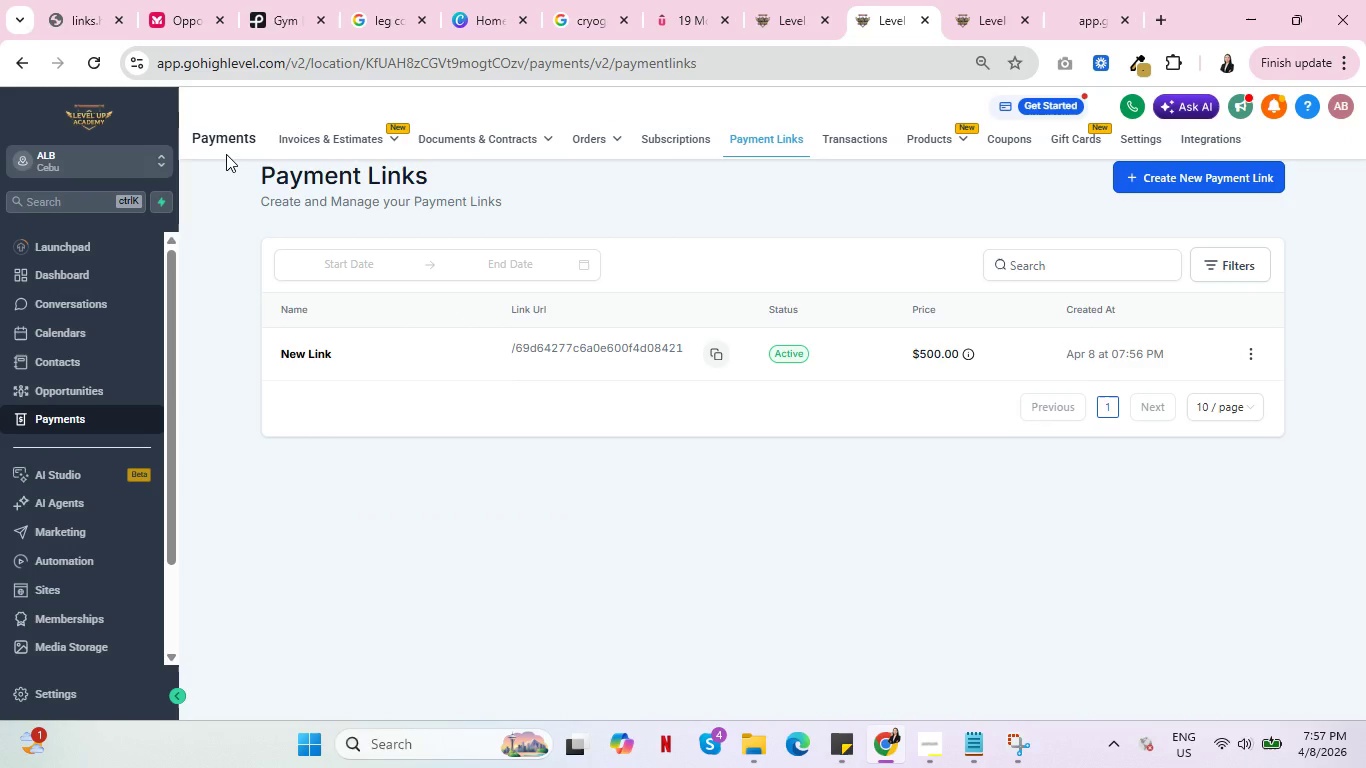 
wait(17.34)
 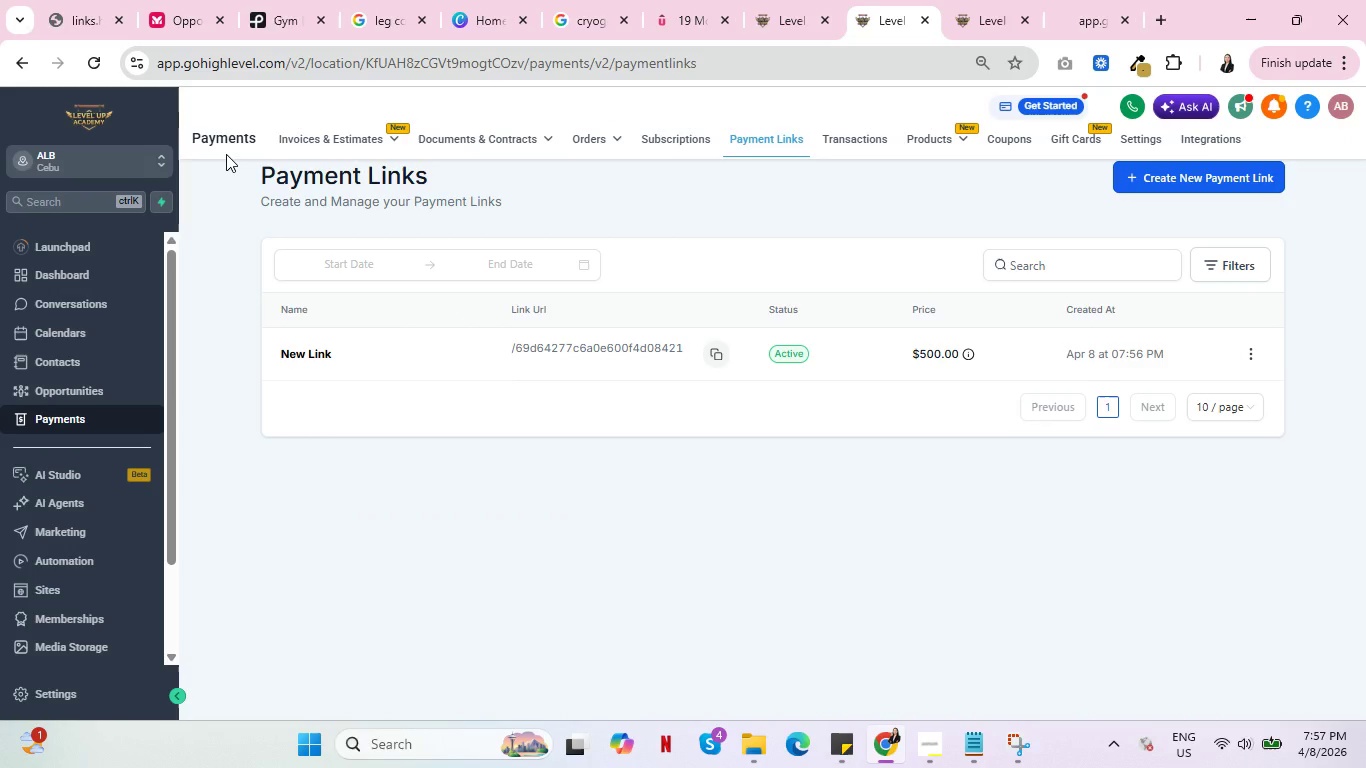 
left_click([954, 0])
 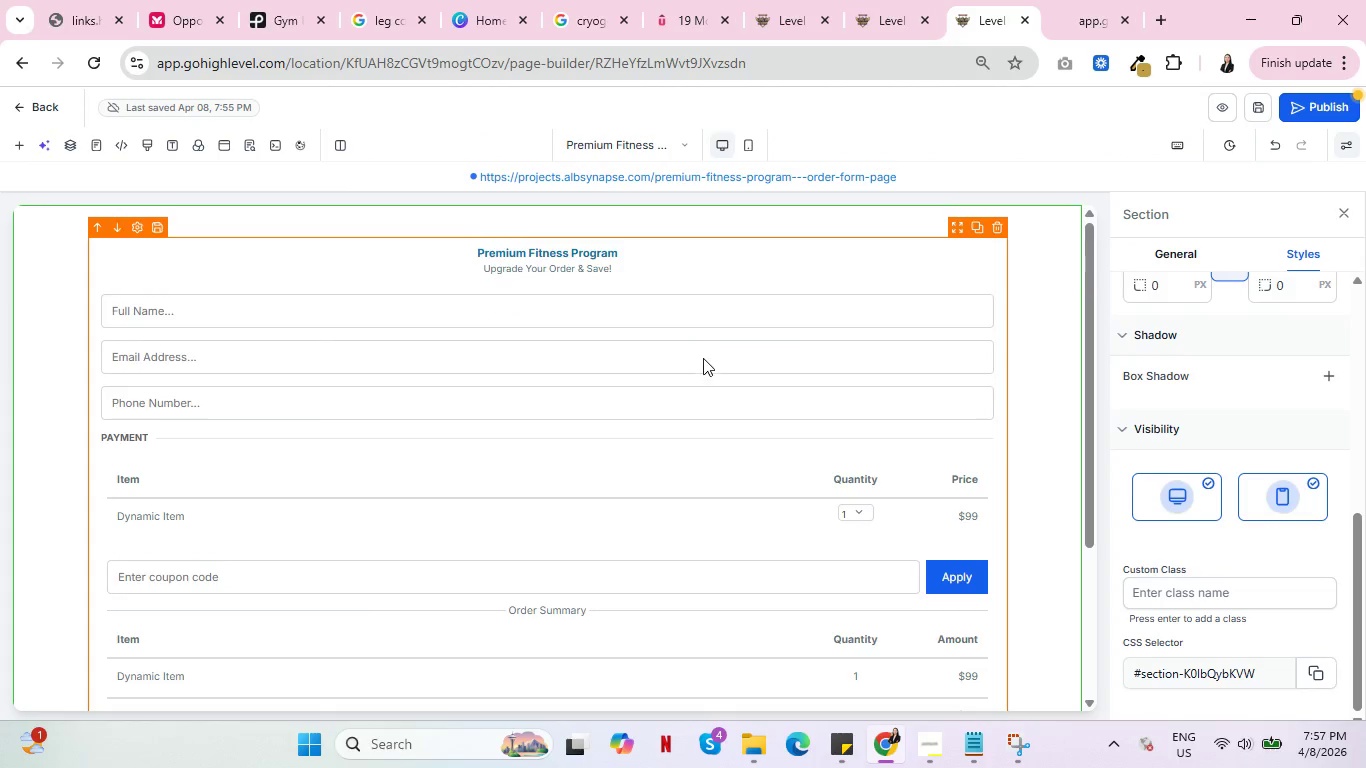 
scroll: coordinate [710, 381], scroll_direction: down, amount: 4.0
 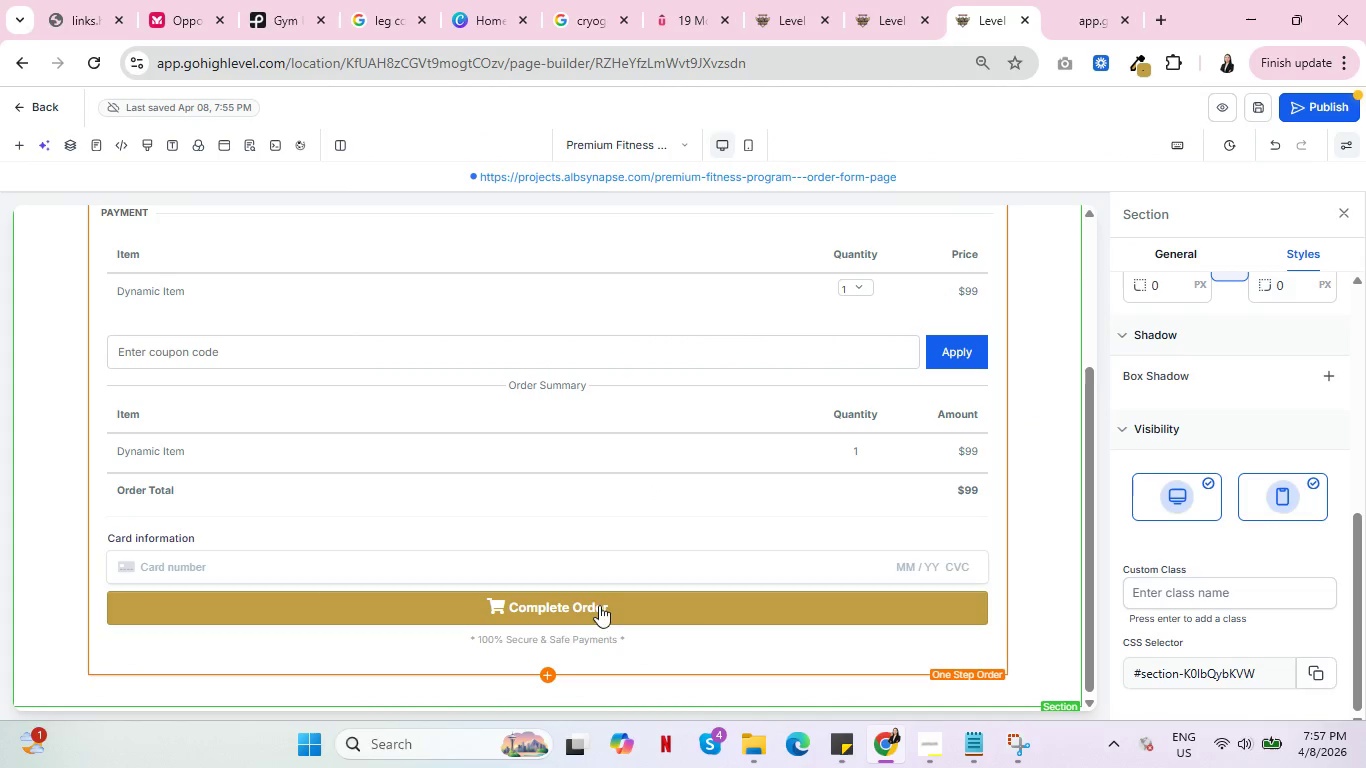 
left_click([611, 597])
 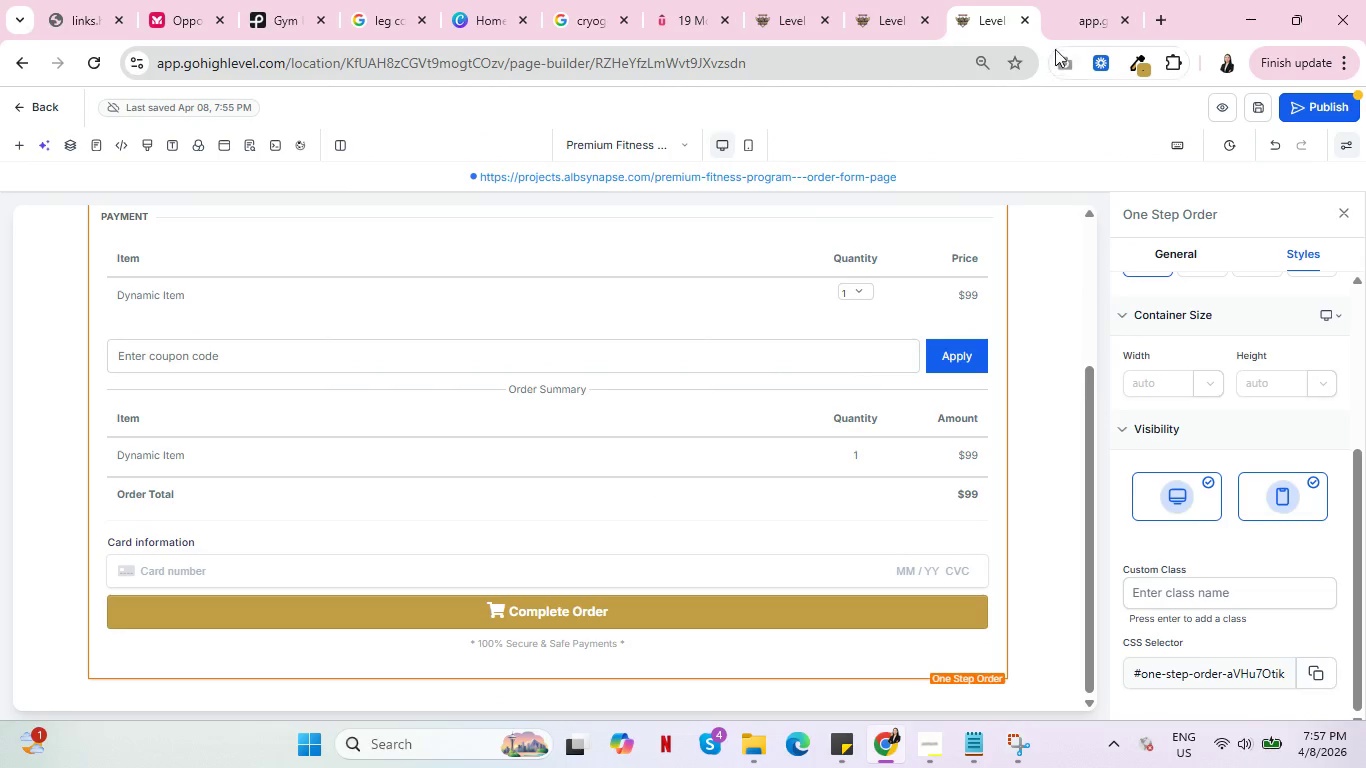 
left_click([1079, 24])
 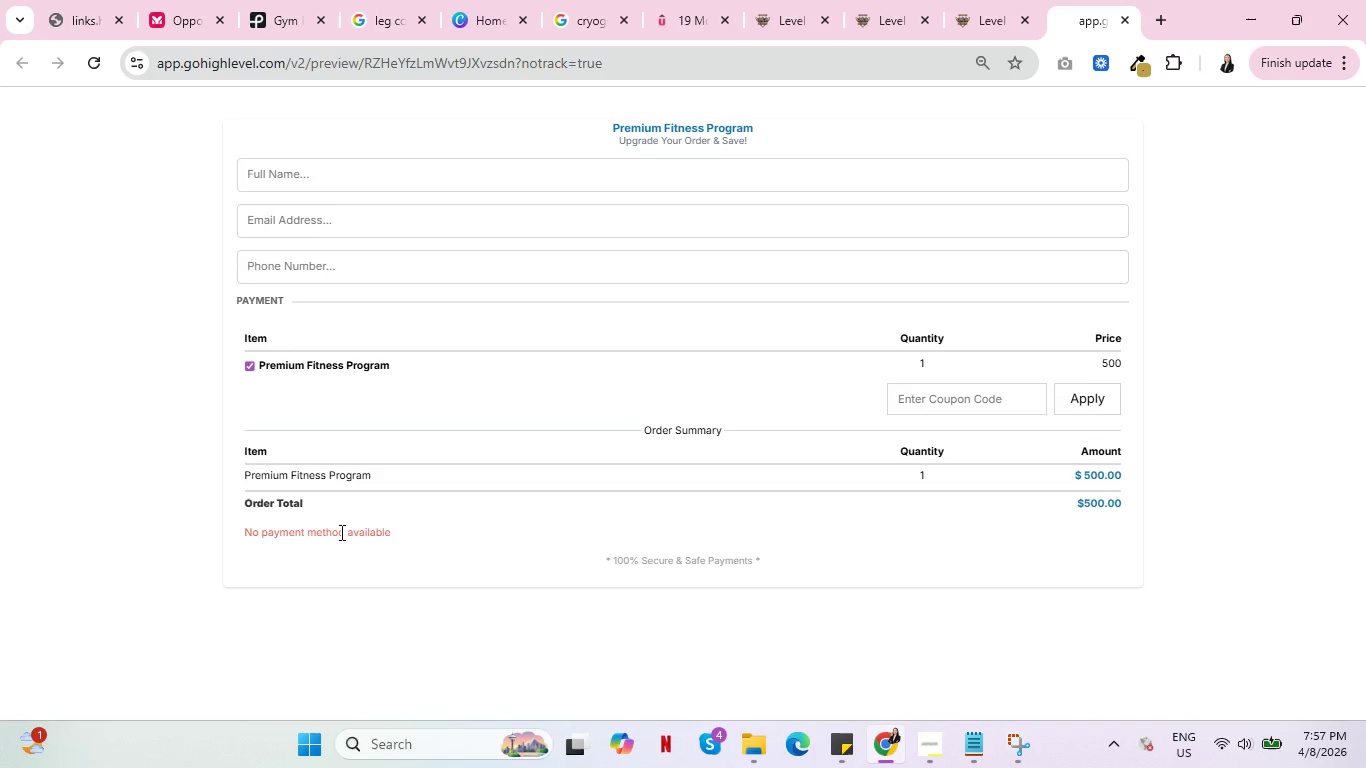 
left_click([340, 532])
 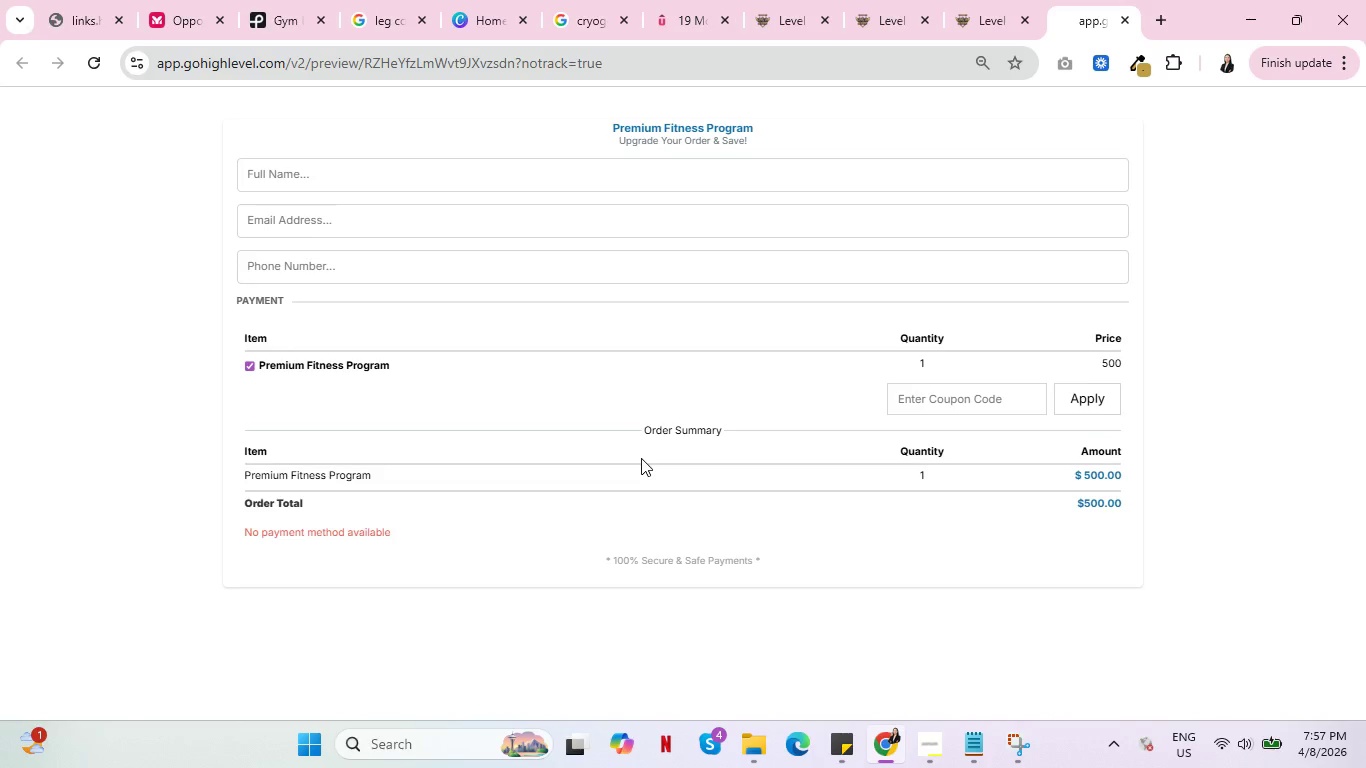 
wait(8.67)
 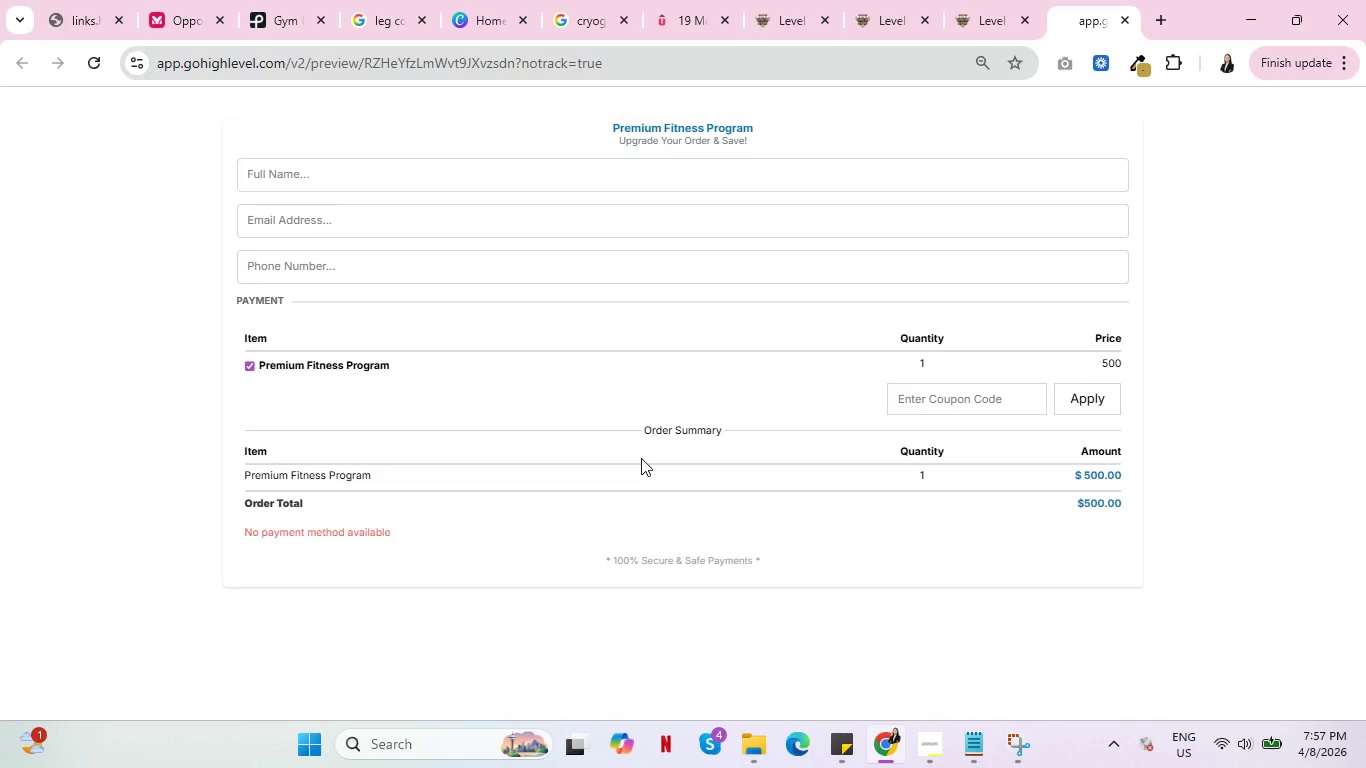 
left_click([489, 570])
 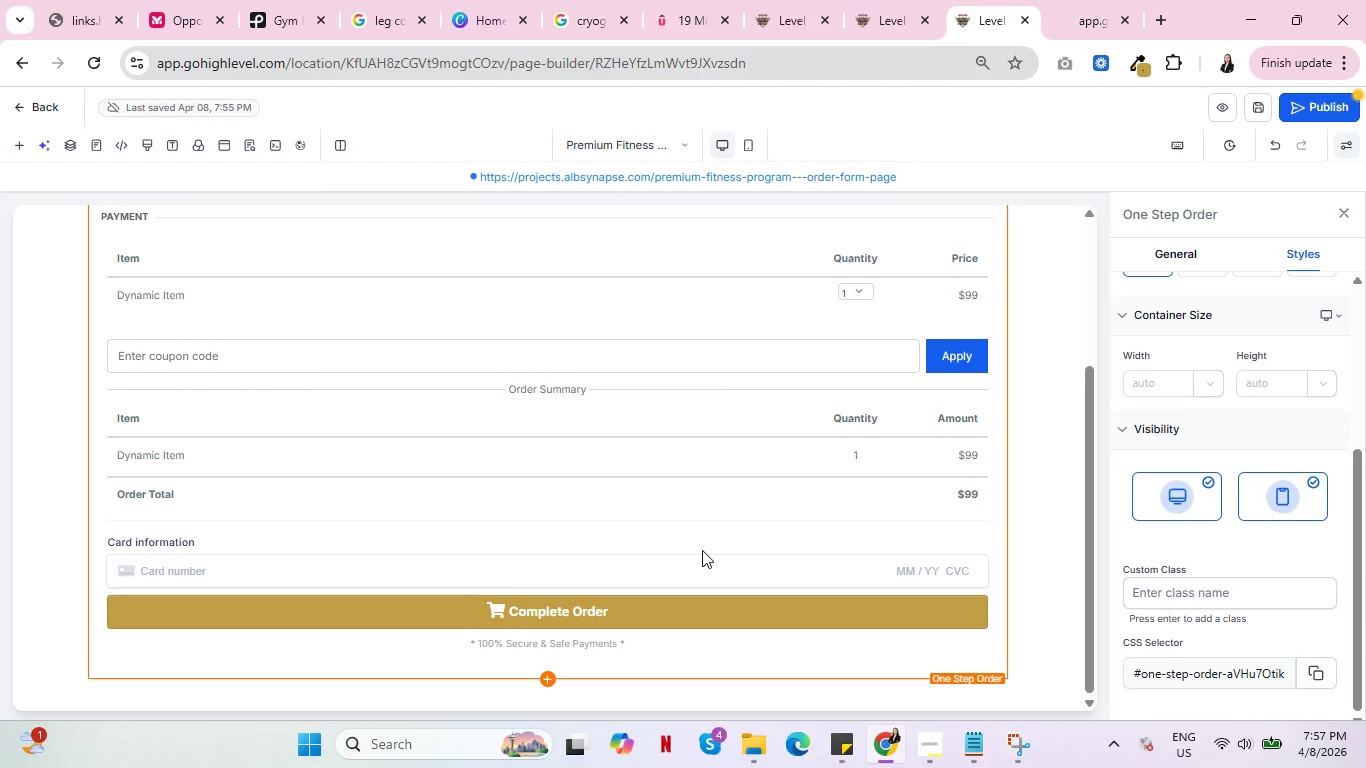 
scroll: coordinate [702, 550], scroll_direction: up, amount: 2.0
 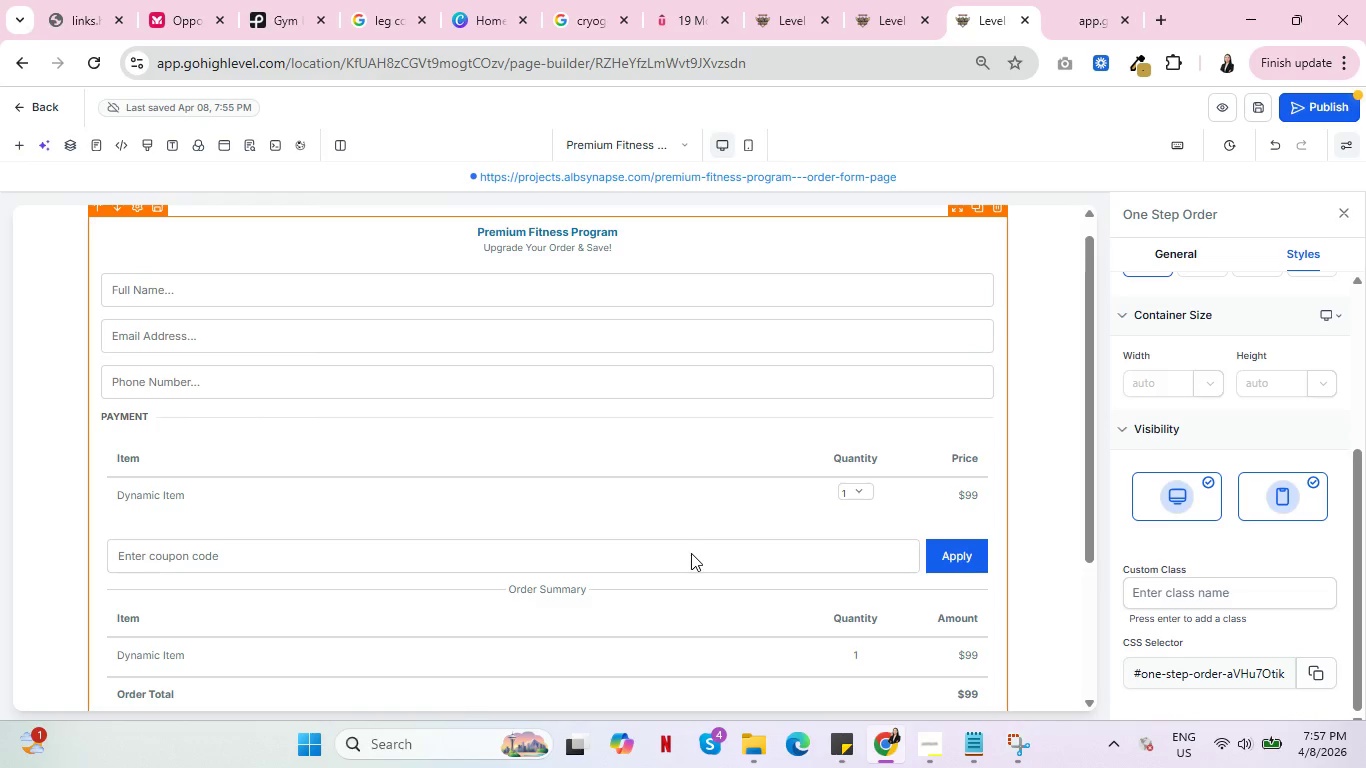 
wait(5.31)
 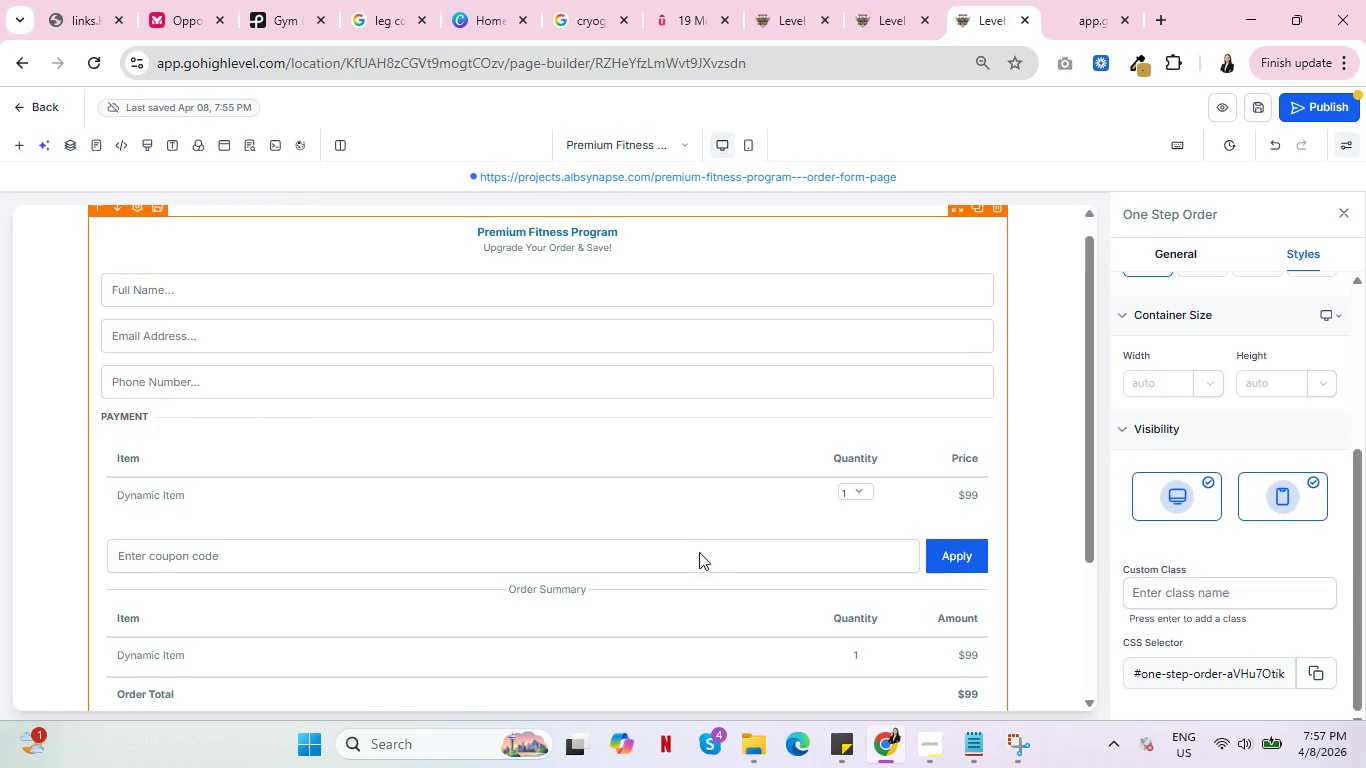 
scroll: coordinate [617, 565], scroll_direction: down, amount: 6.0
 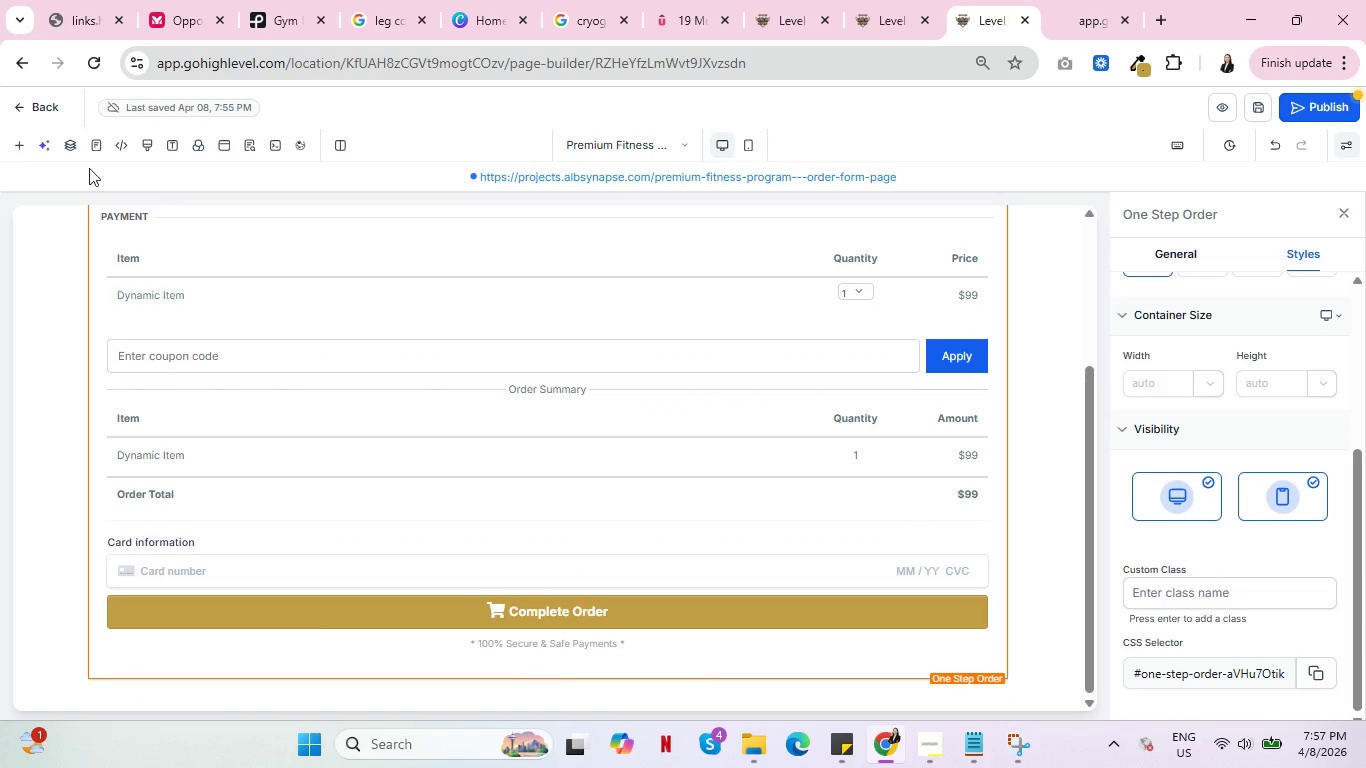 
left_click([20, 142])
 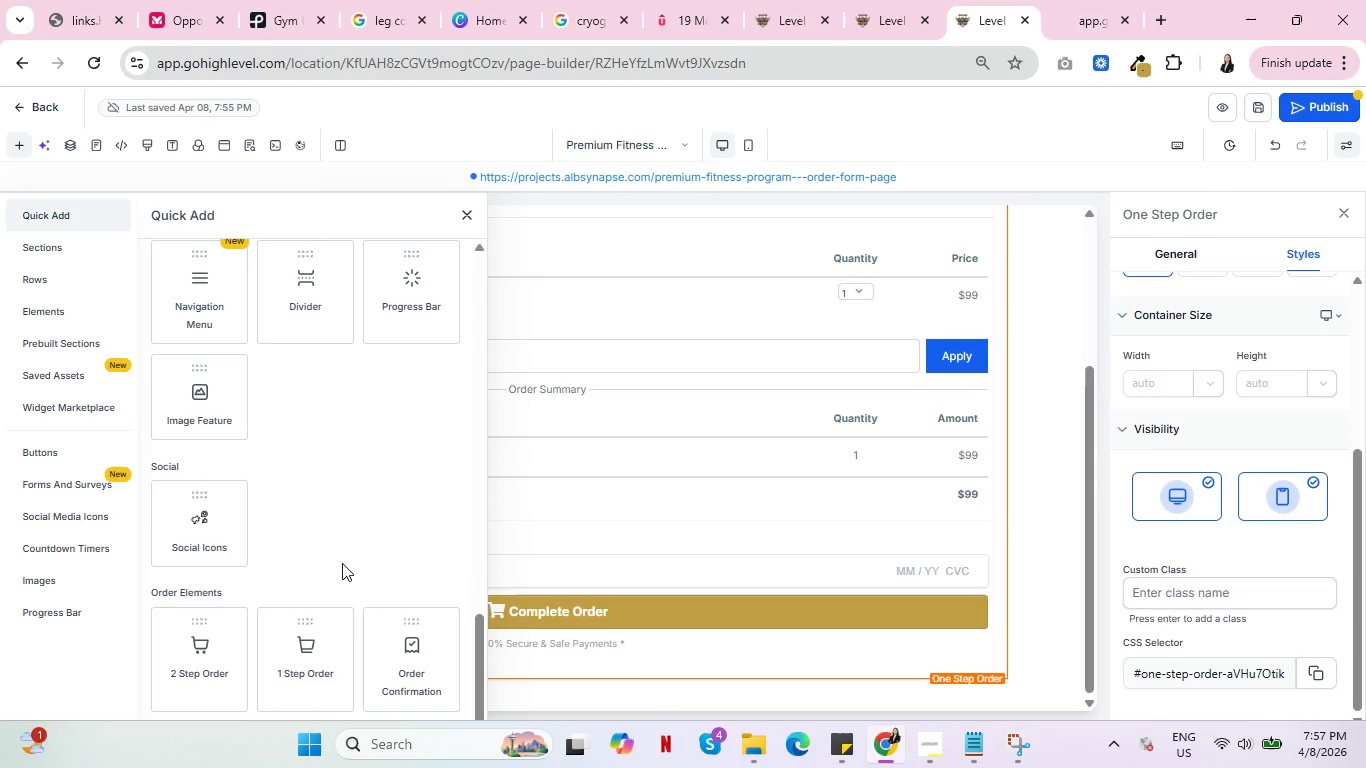 
scroll: coordinate [339, 562], scroll_direction: down, amount: 3.0
 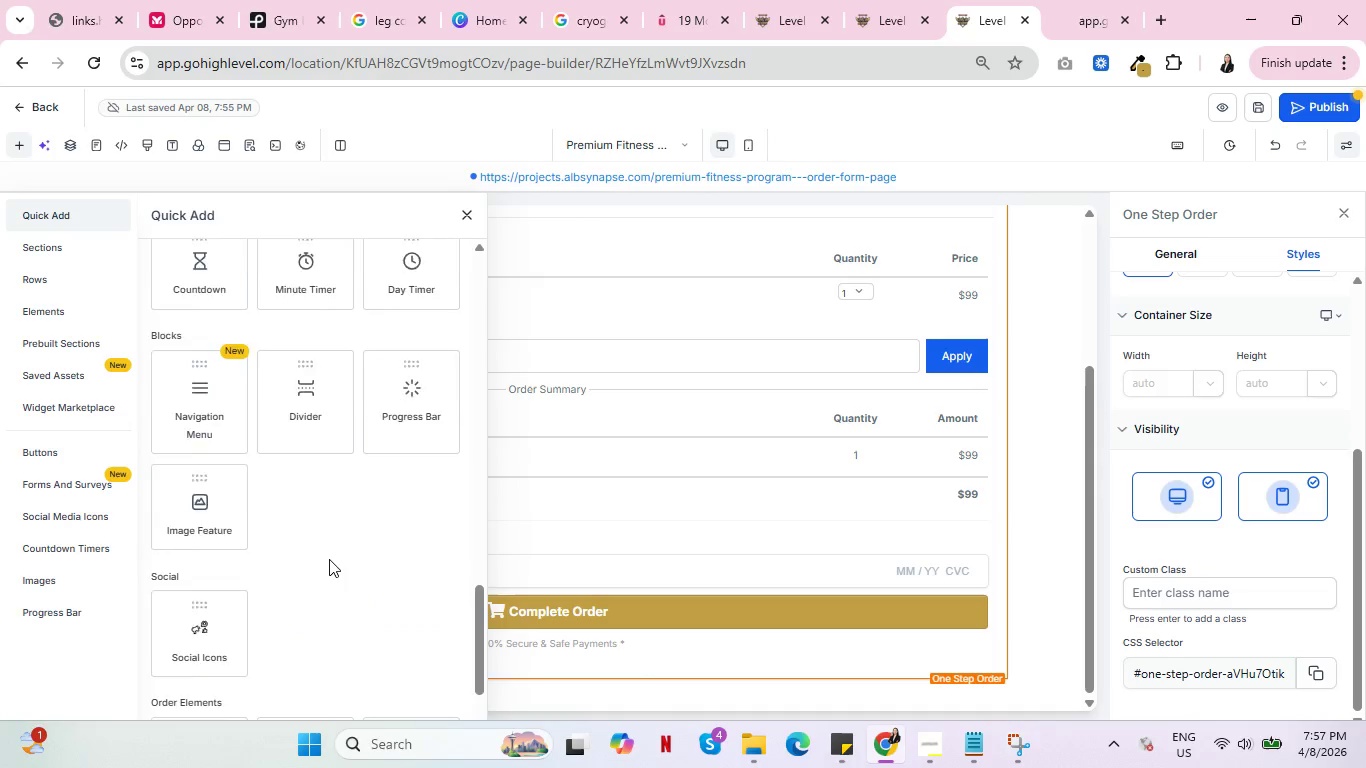 
scroll: coordinate [329, 559], scroll_direction: up, amount: 2.0
 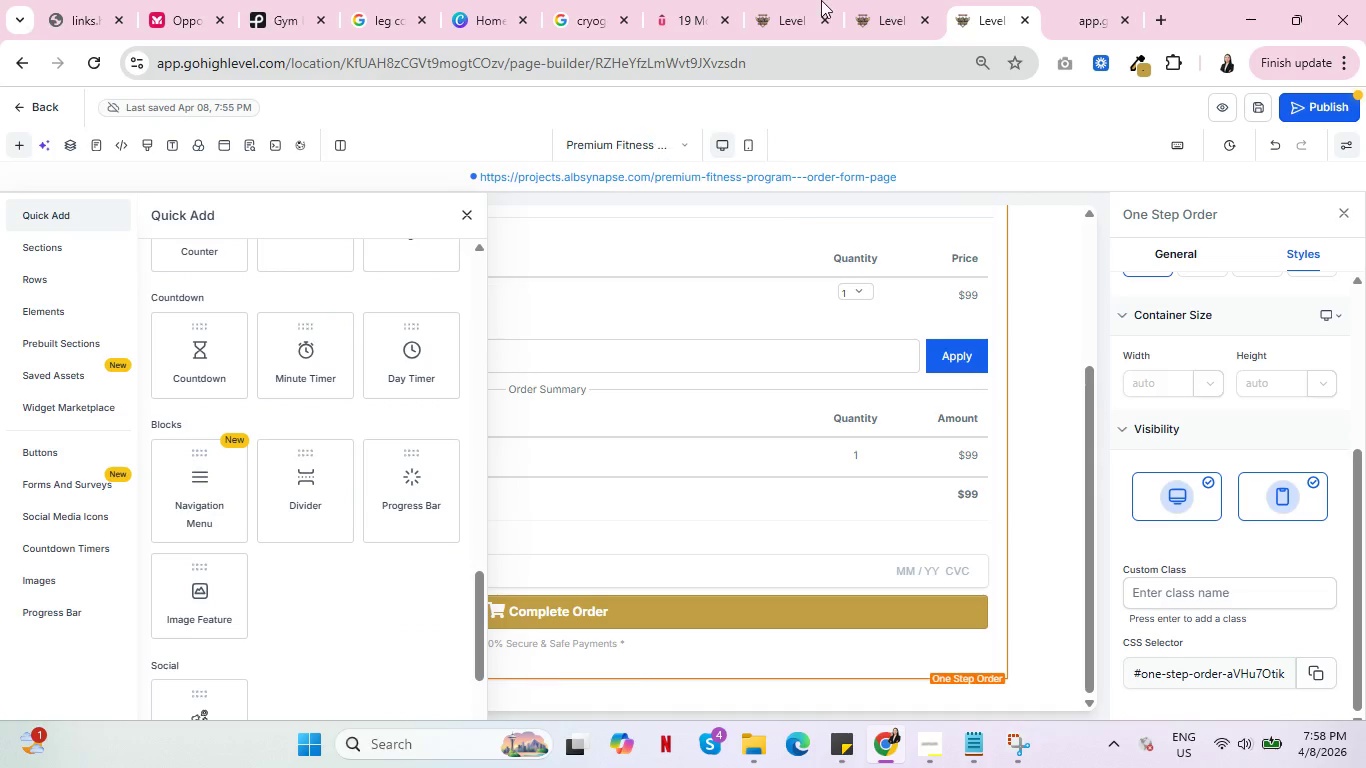 
left_click([821, 0])
 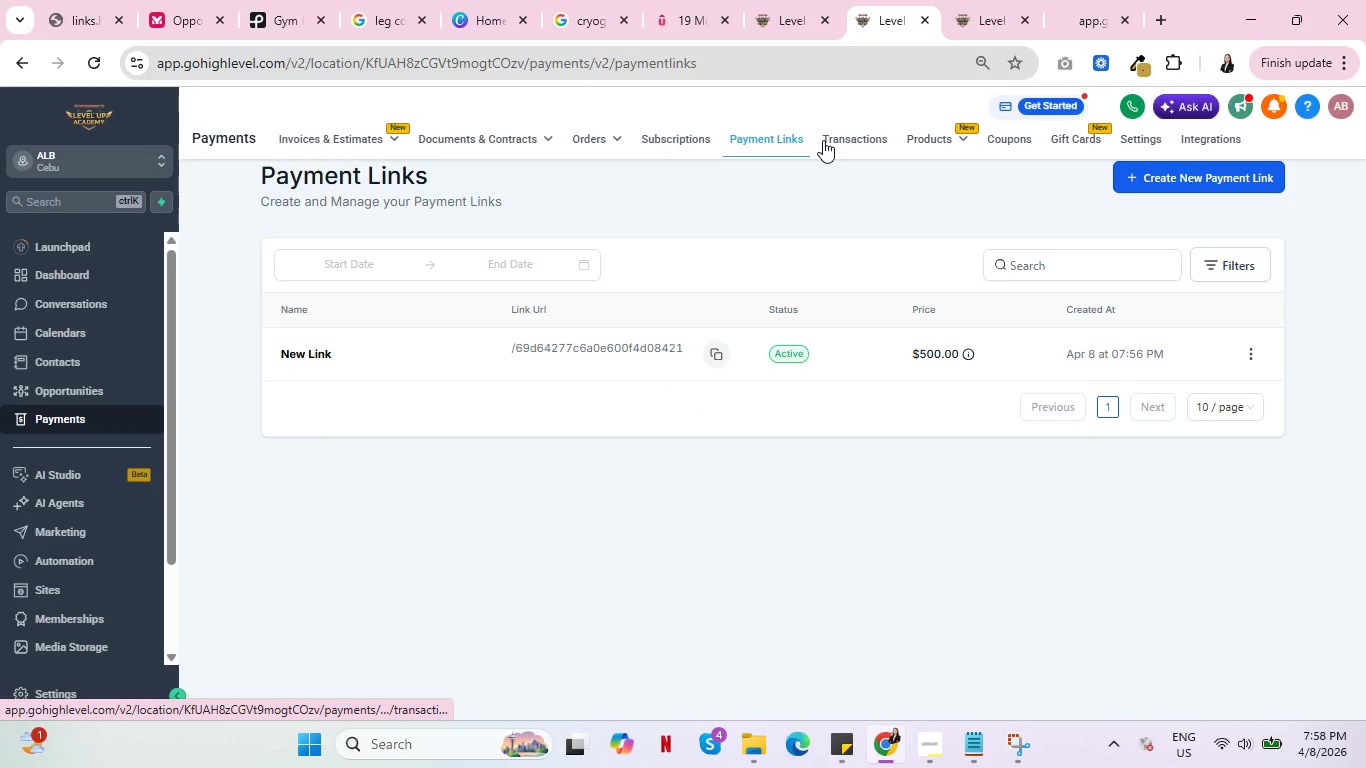 
mouse_move([596, 148])
 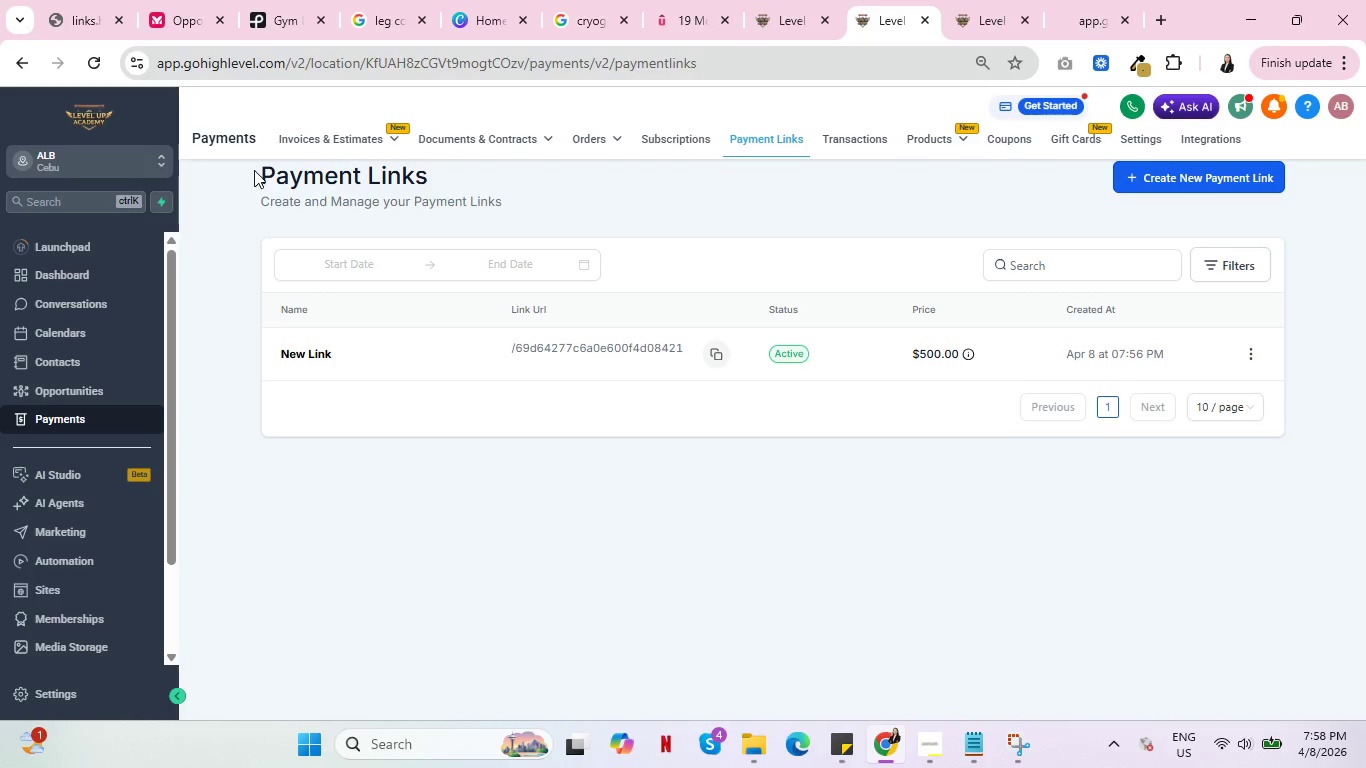 
wait(8.65)
 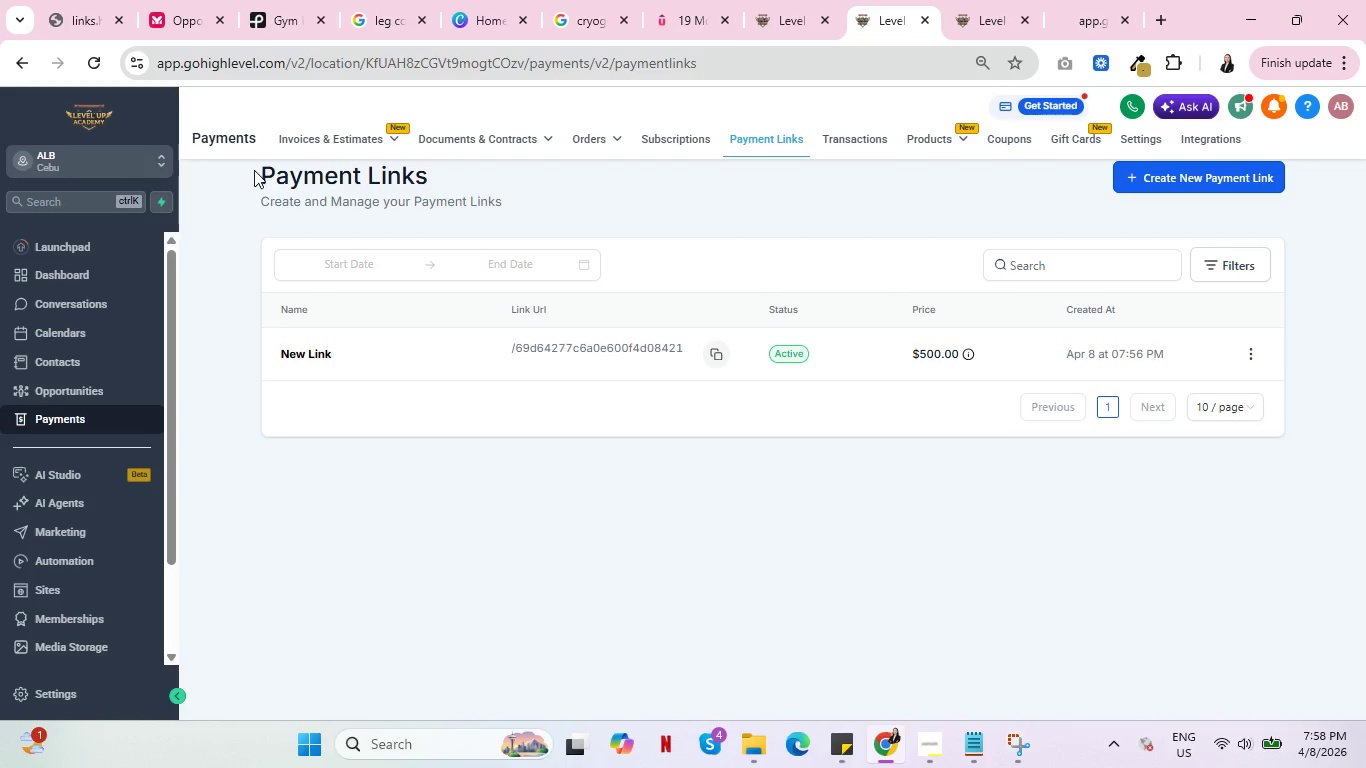 
mouse_move([639, 145])
 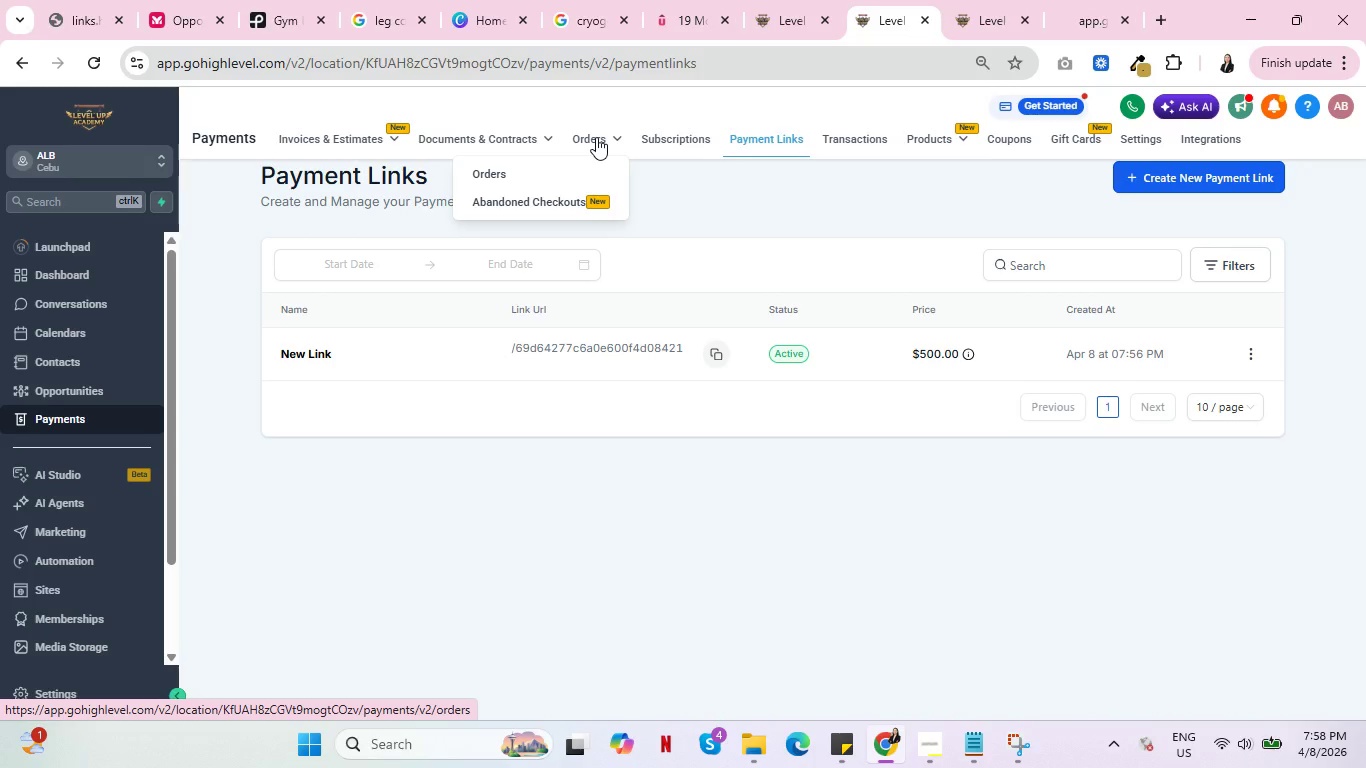 
mouse_move([963, 135])
 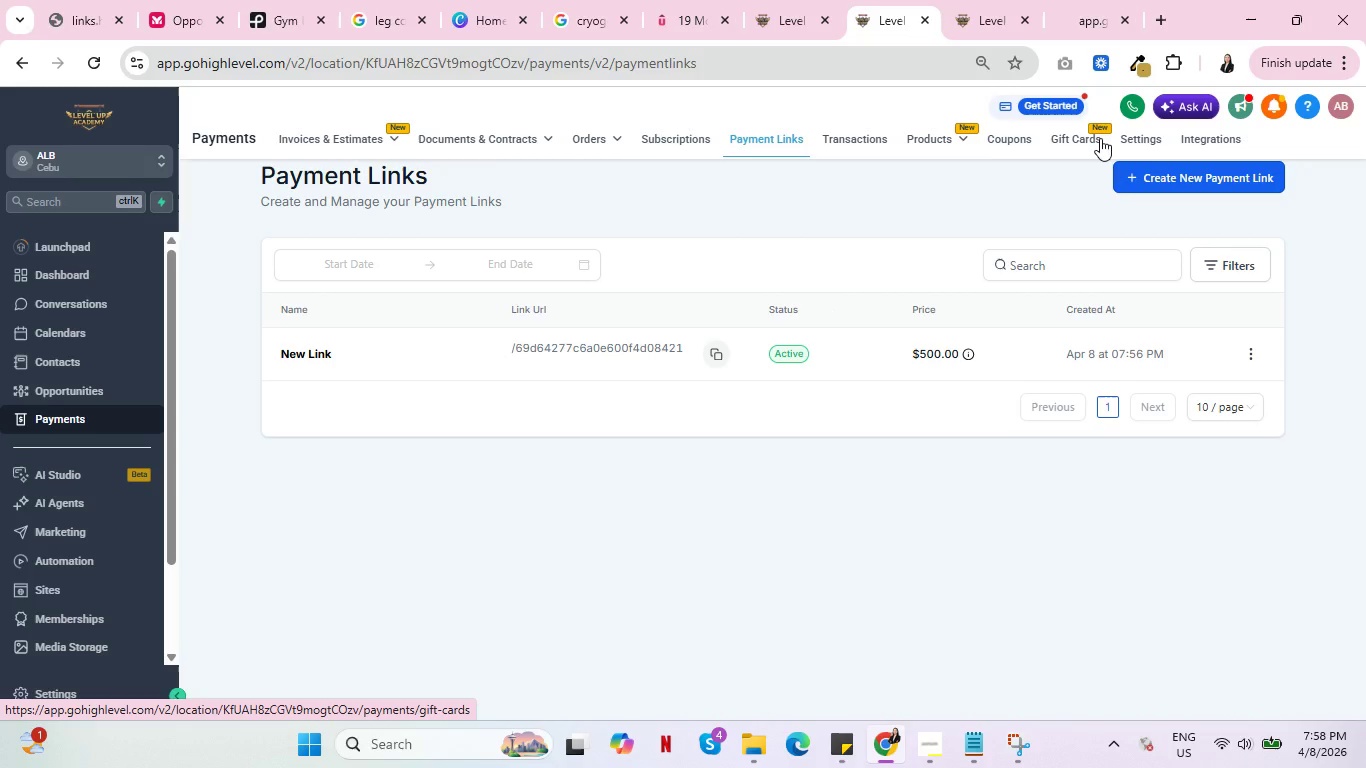 
left_click([1136, 135])
 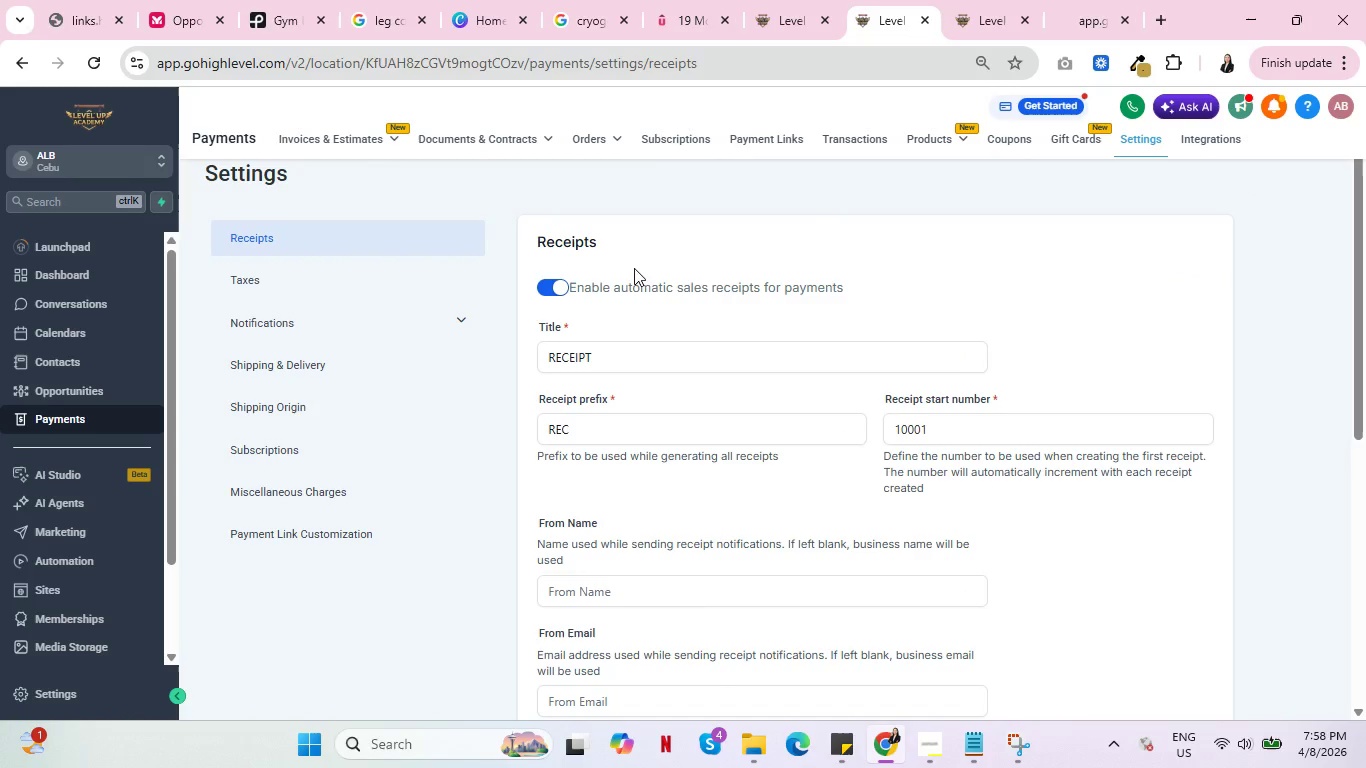 
wait(6.66)
 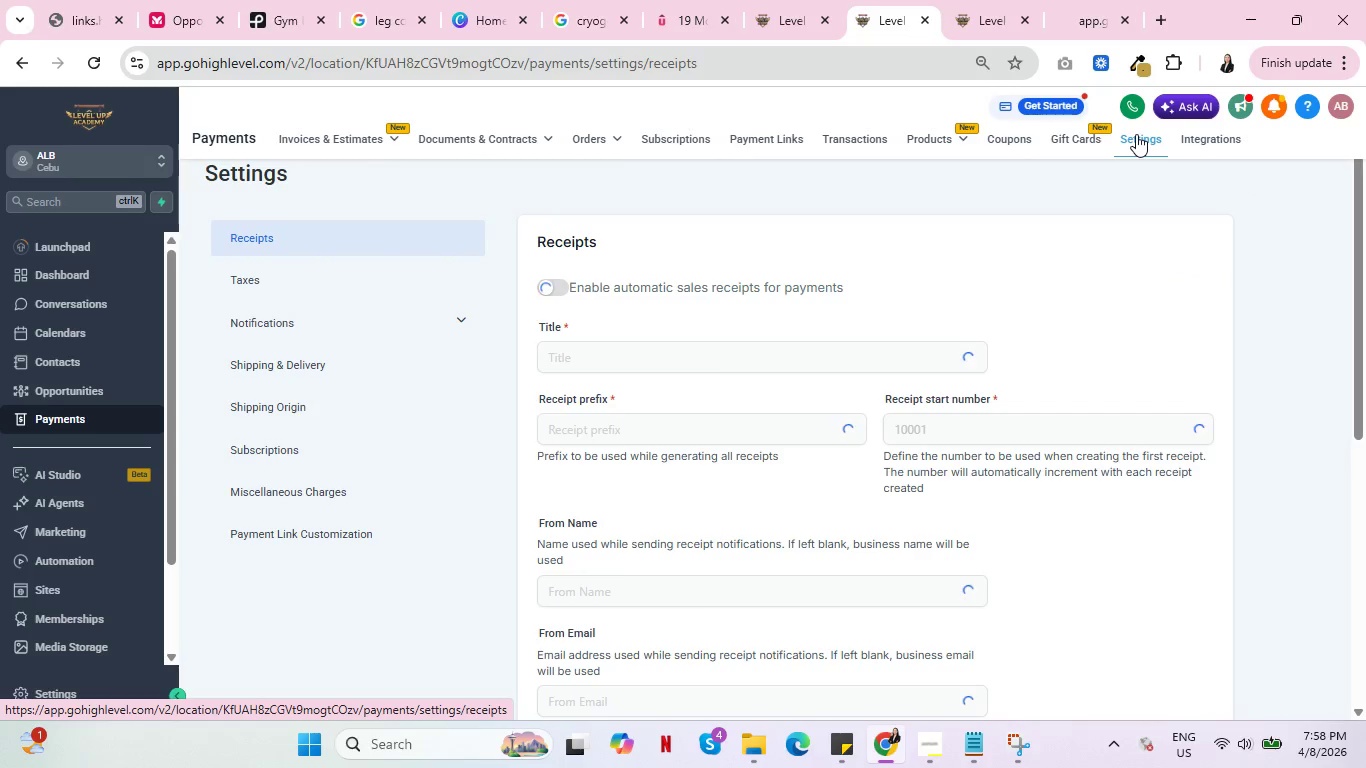 
left_click([304, 134])
 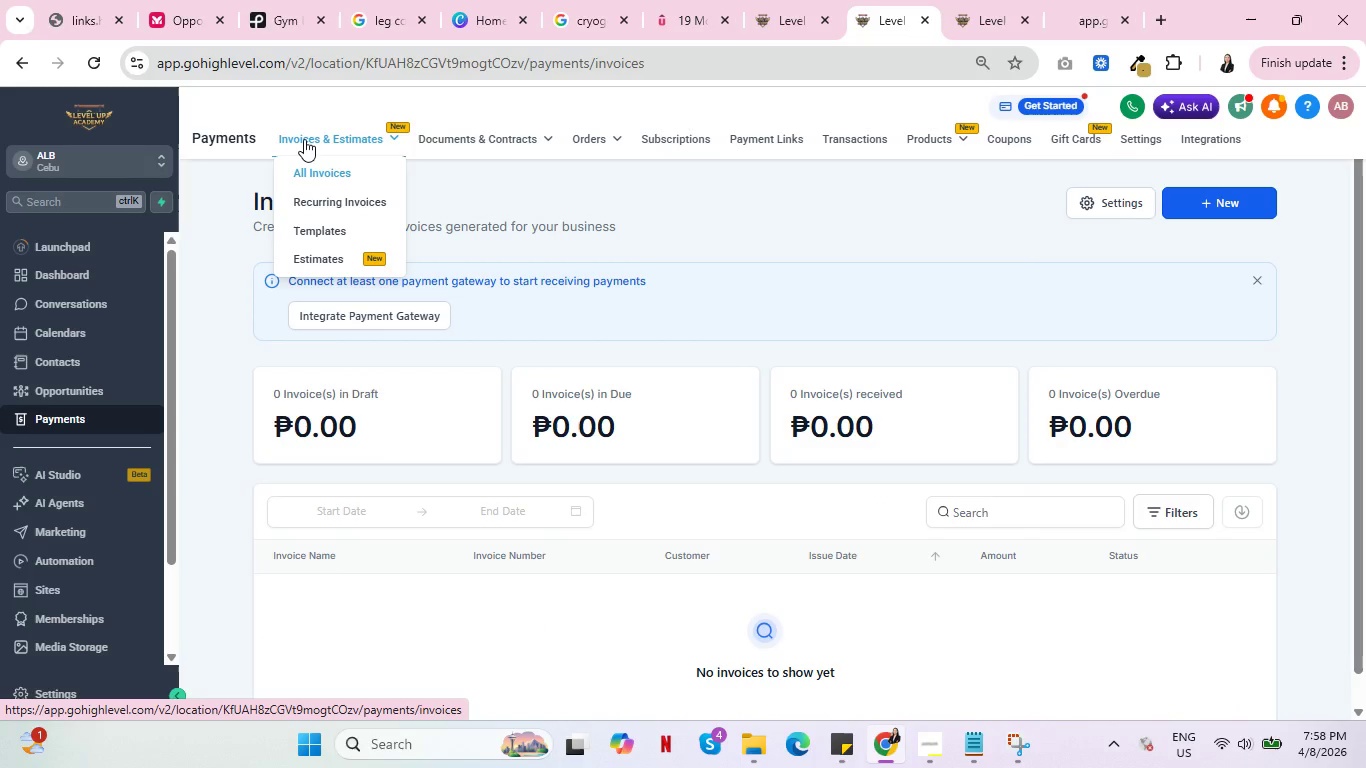 
scroll: coordinate [946, 611], scroll_direction: down, amount: 4.0
 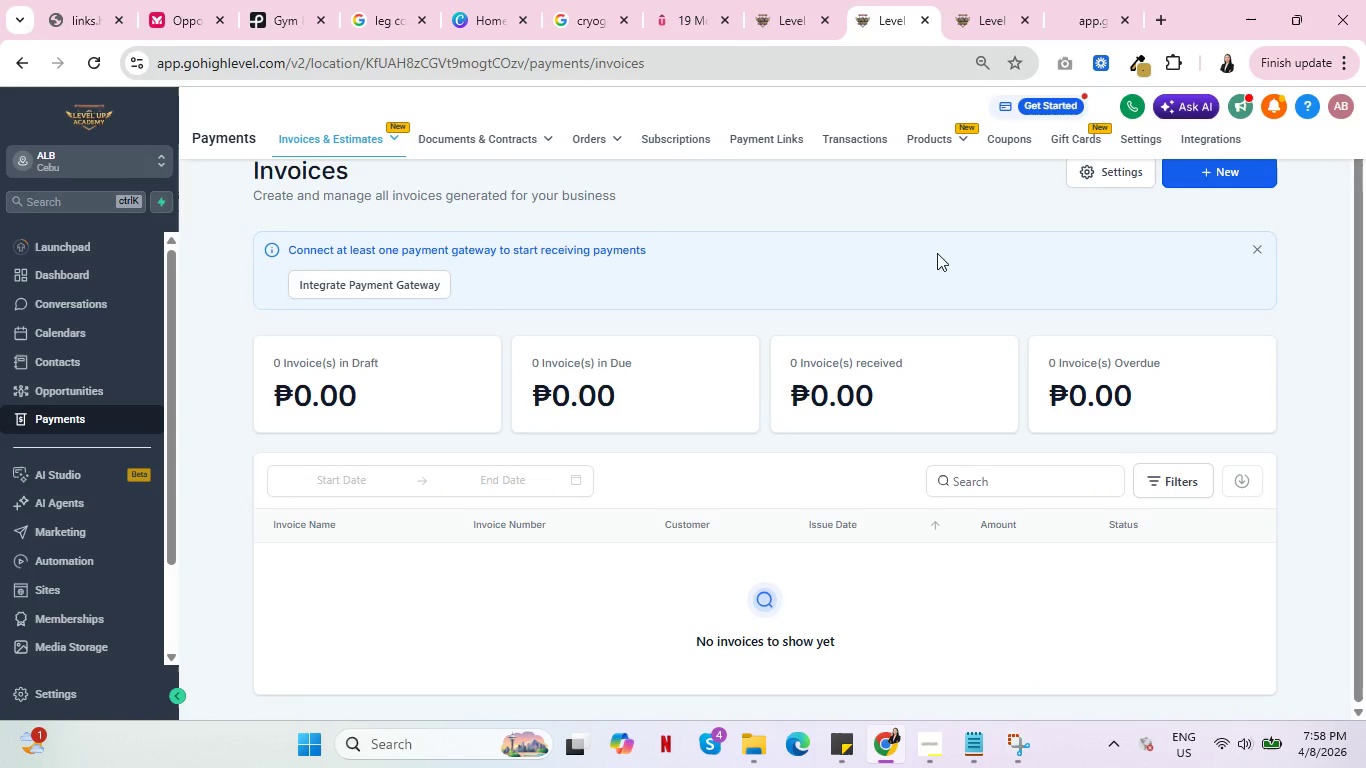 
wait(5.14)
 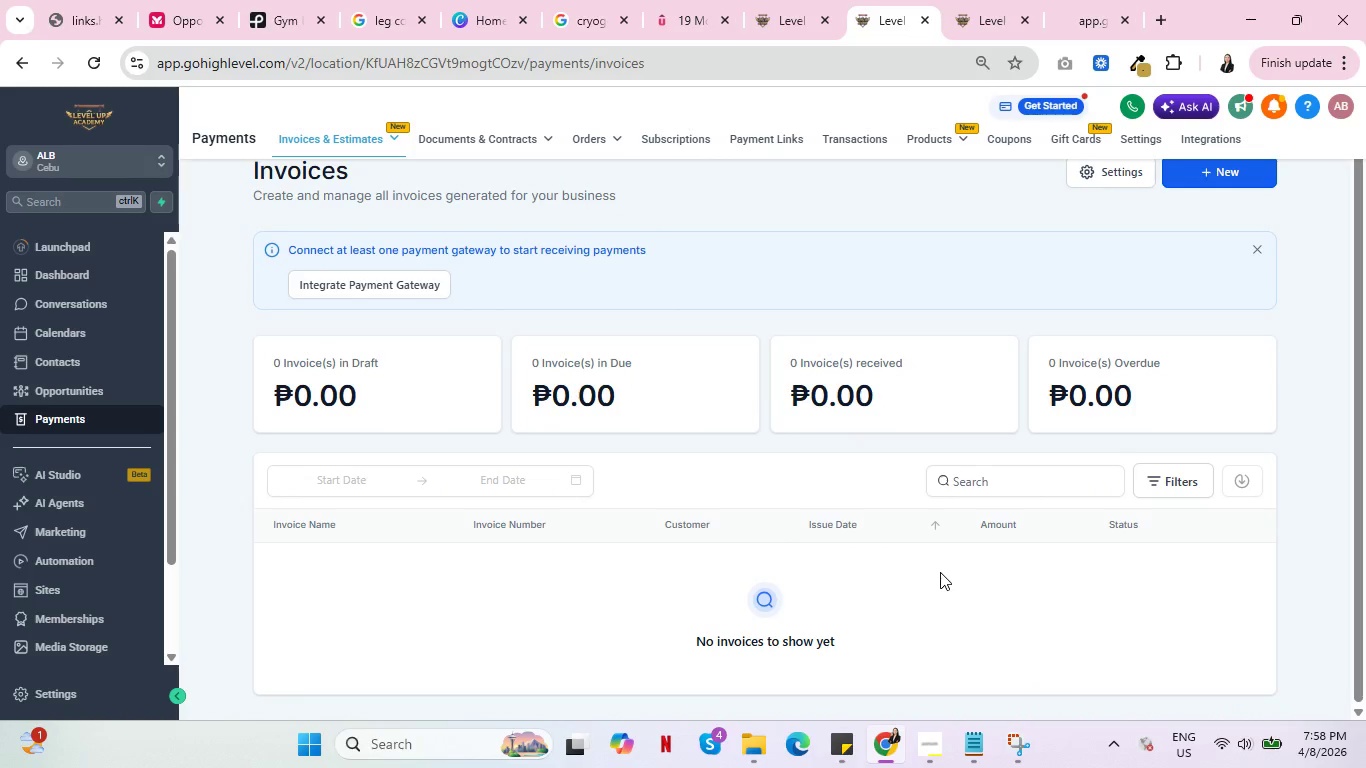 
left_click([965, 5])
 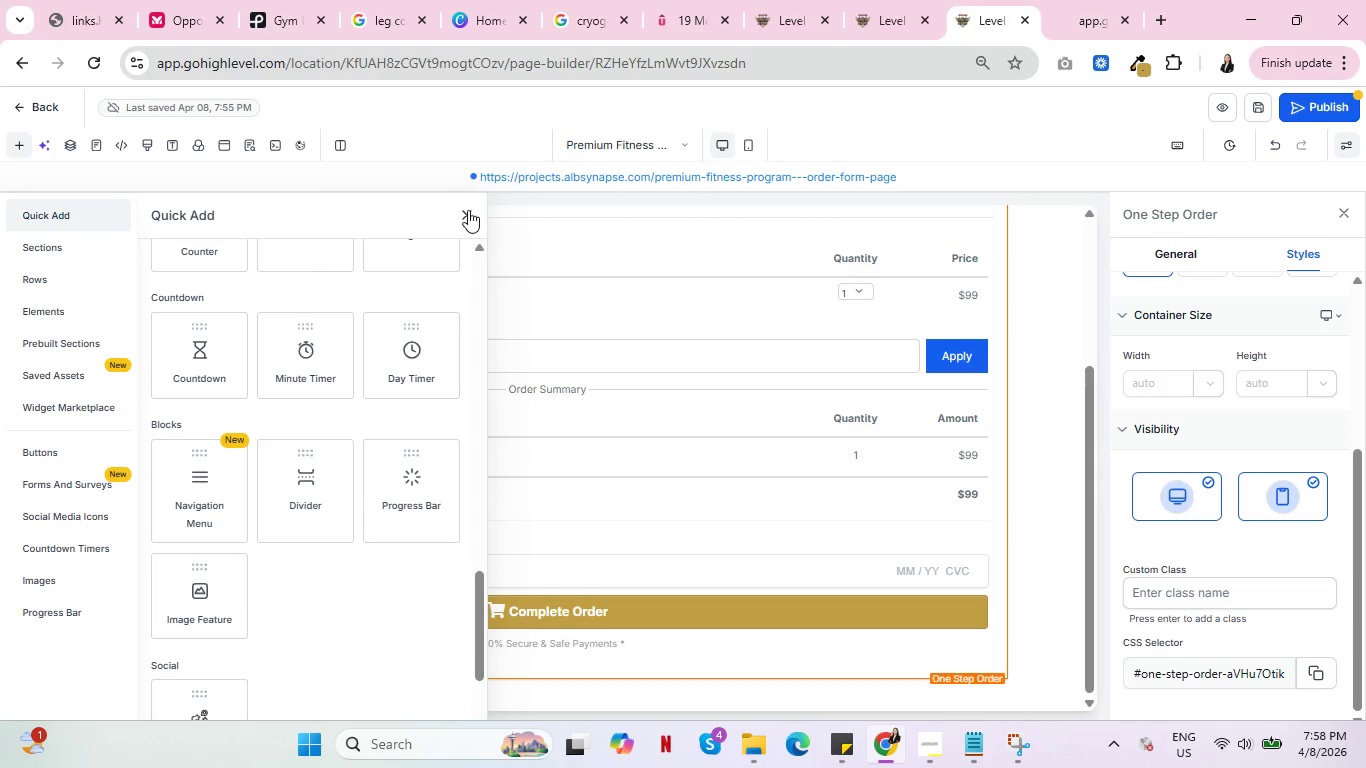 
left_click([465, 209])
 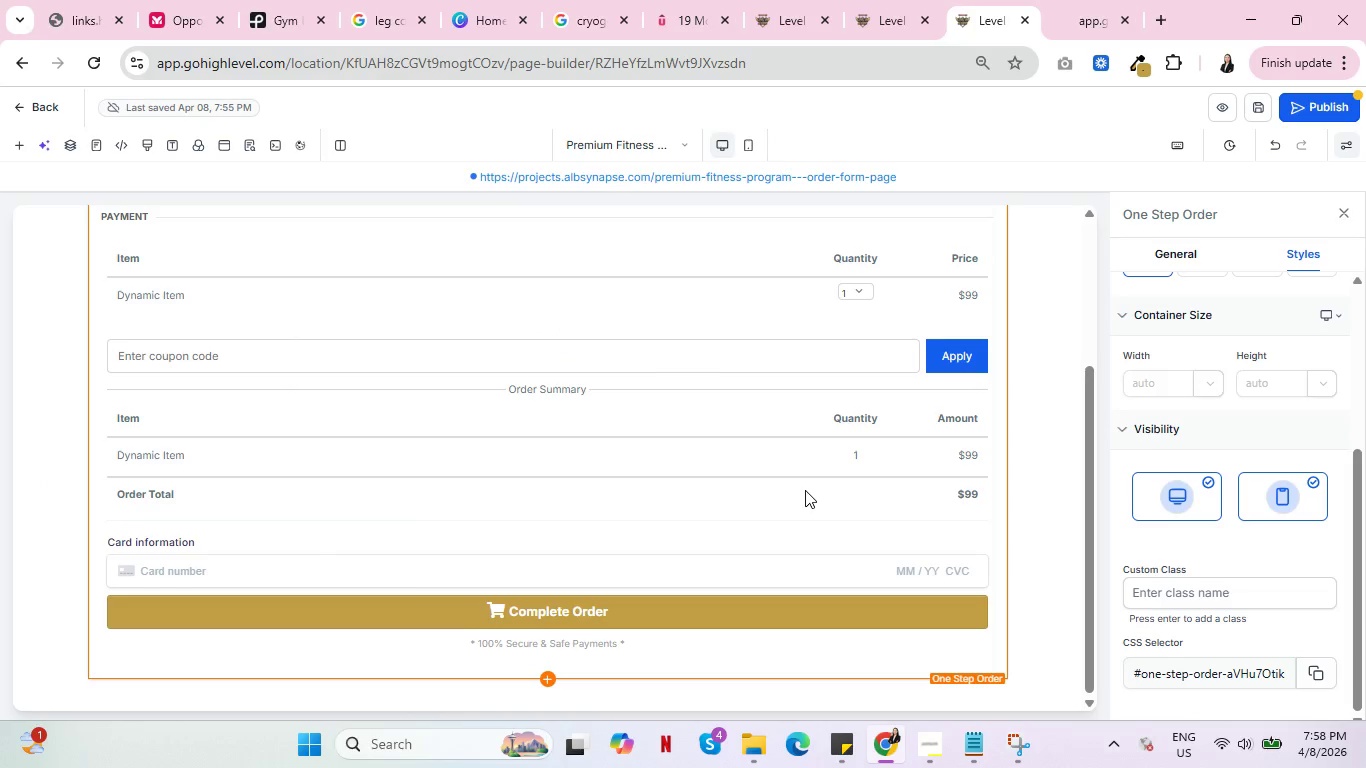 
scroll: coordinate [806, 488], scroll_direction: up, amount: 8.0
 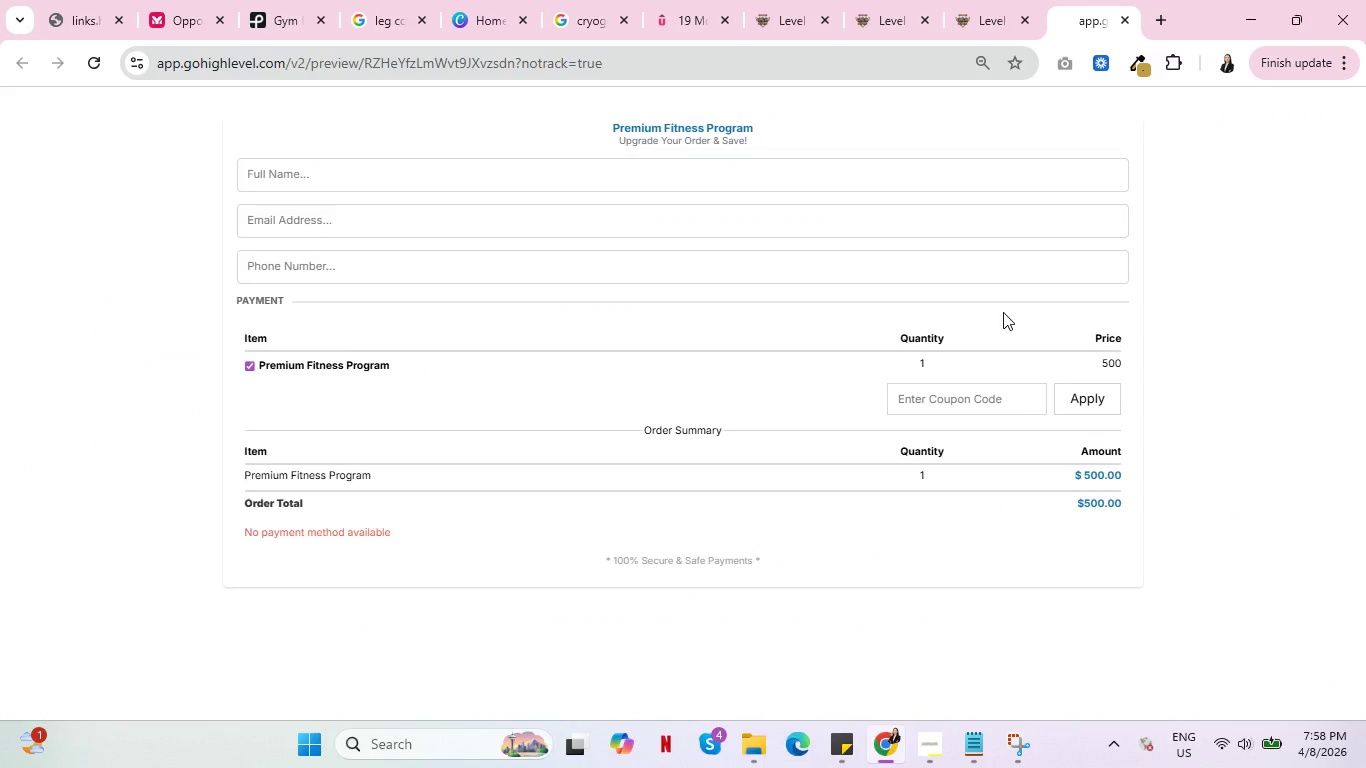 
wait(5.47)
 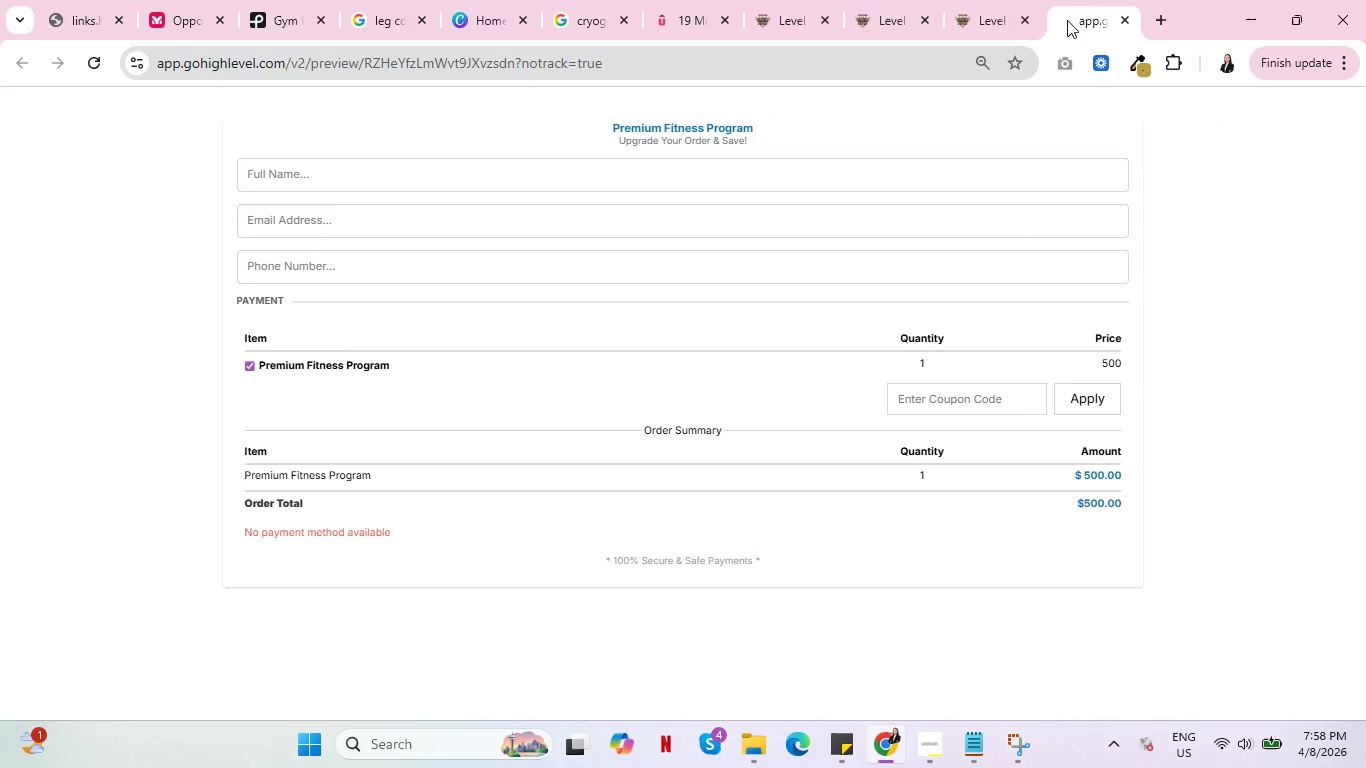 
double_click([899, 0])
 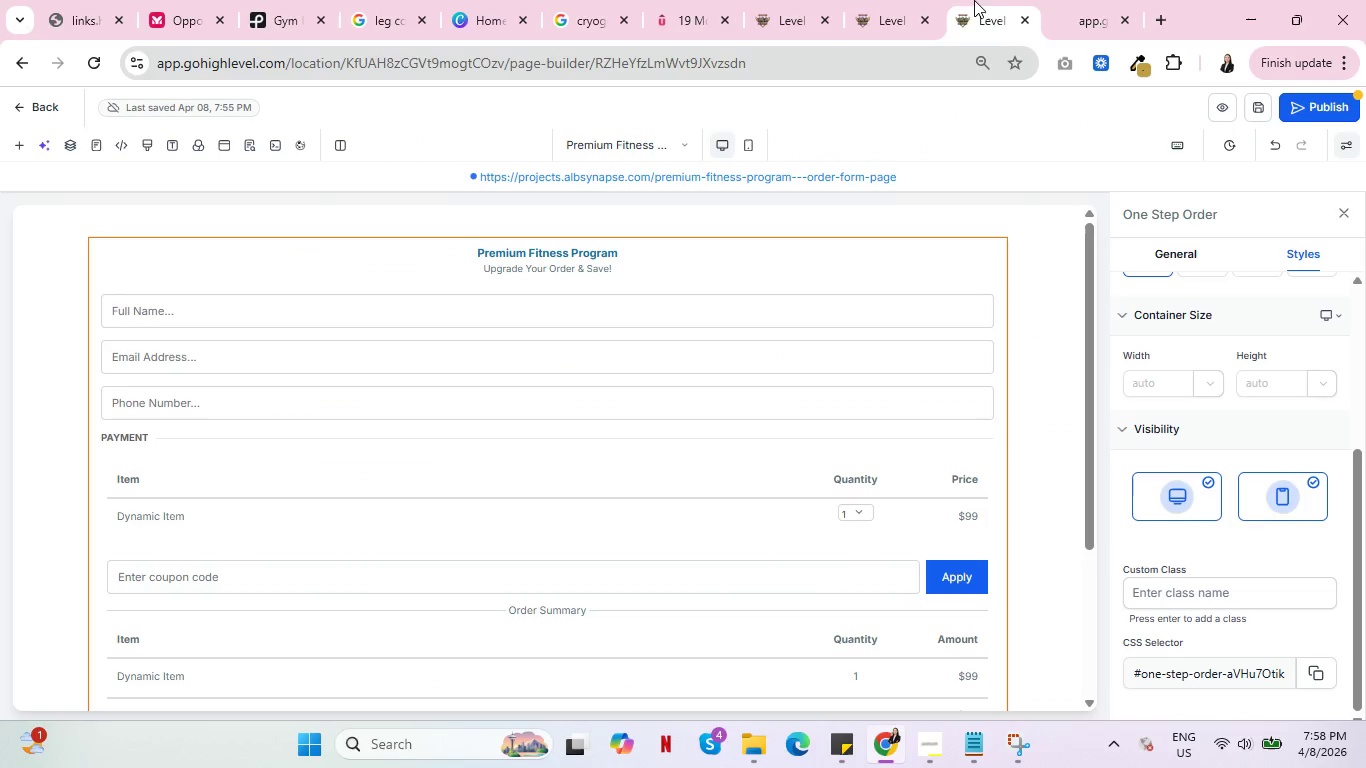 
left_click([974, 0])
 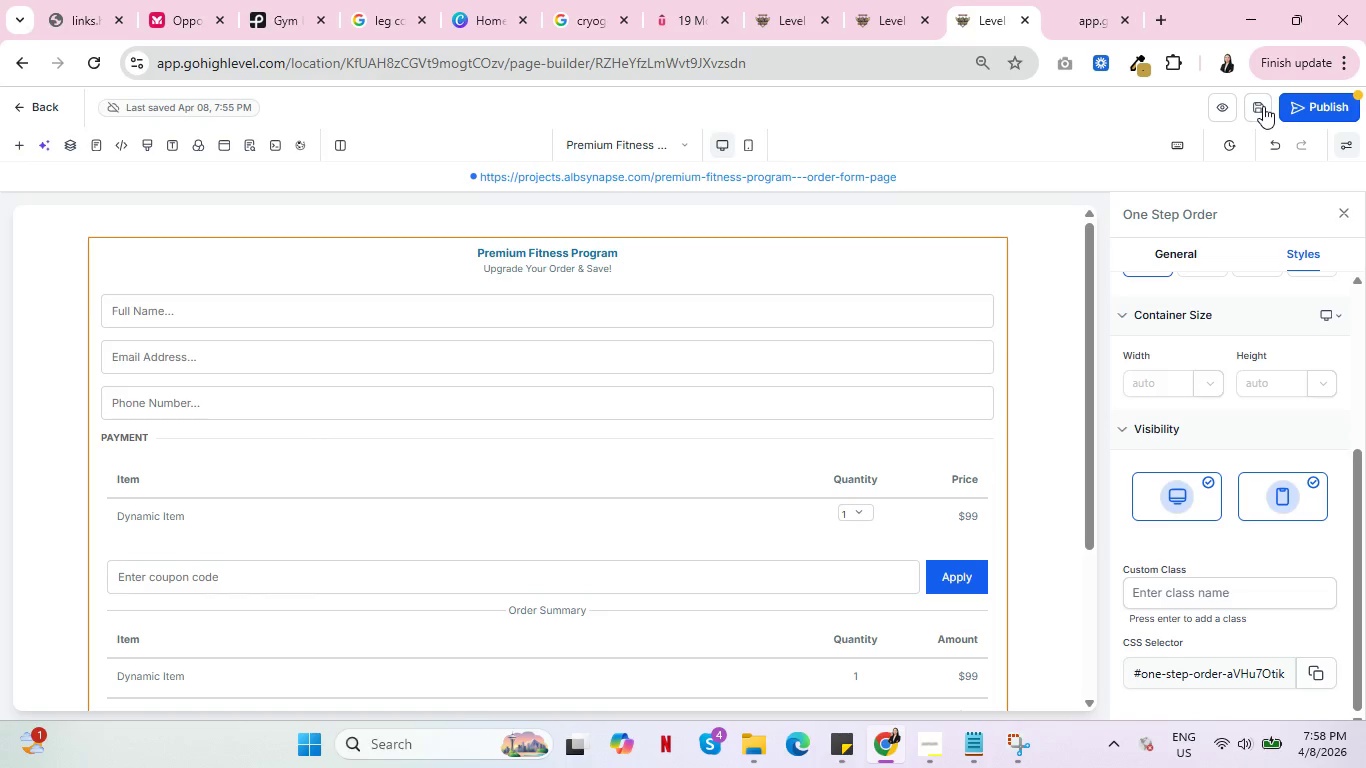 
left_click([1263, 106])
 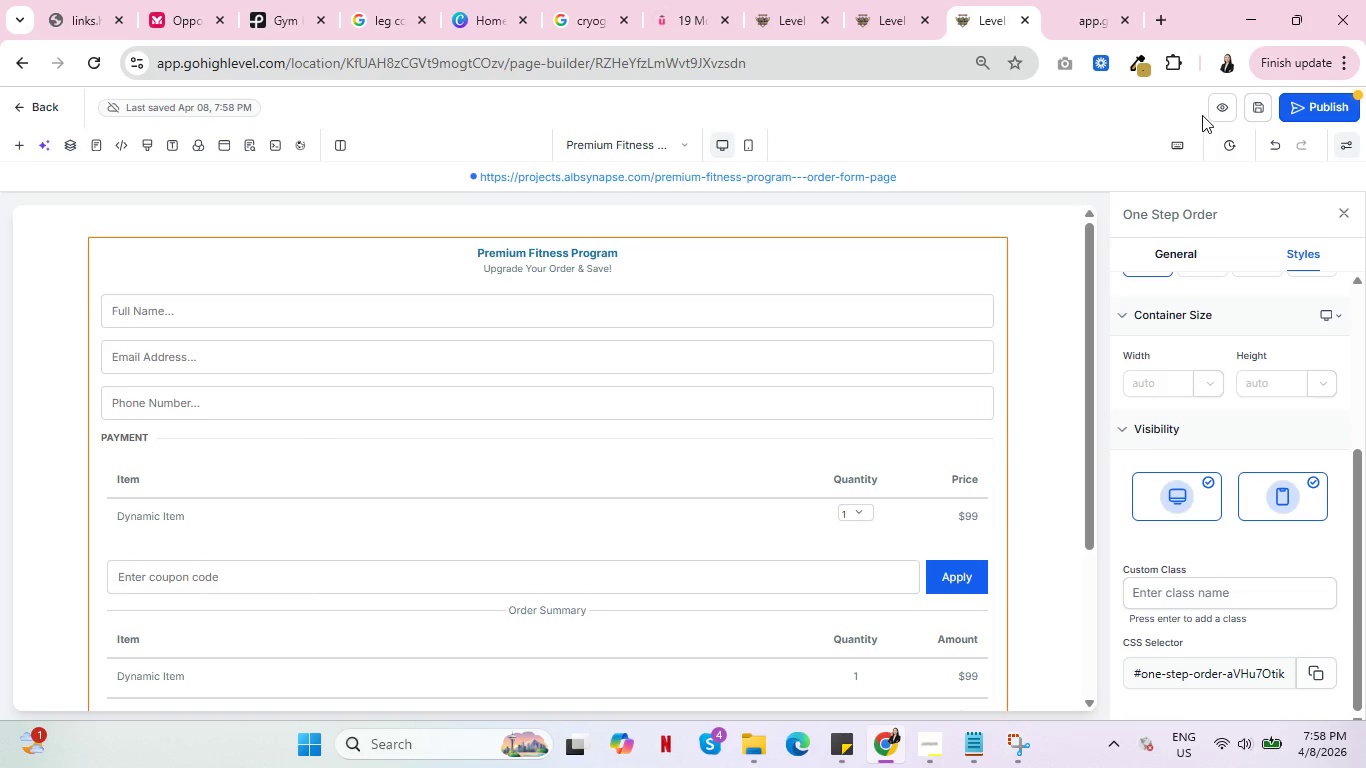 
wait(10.5)
 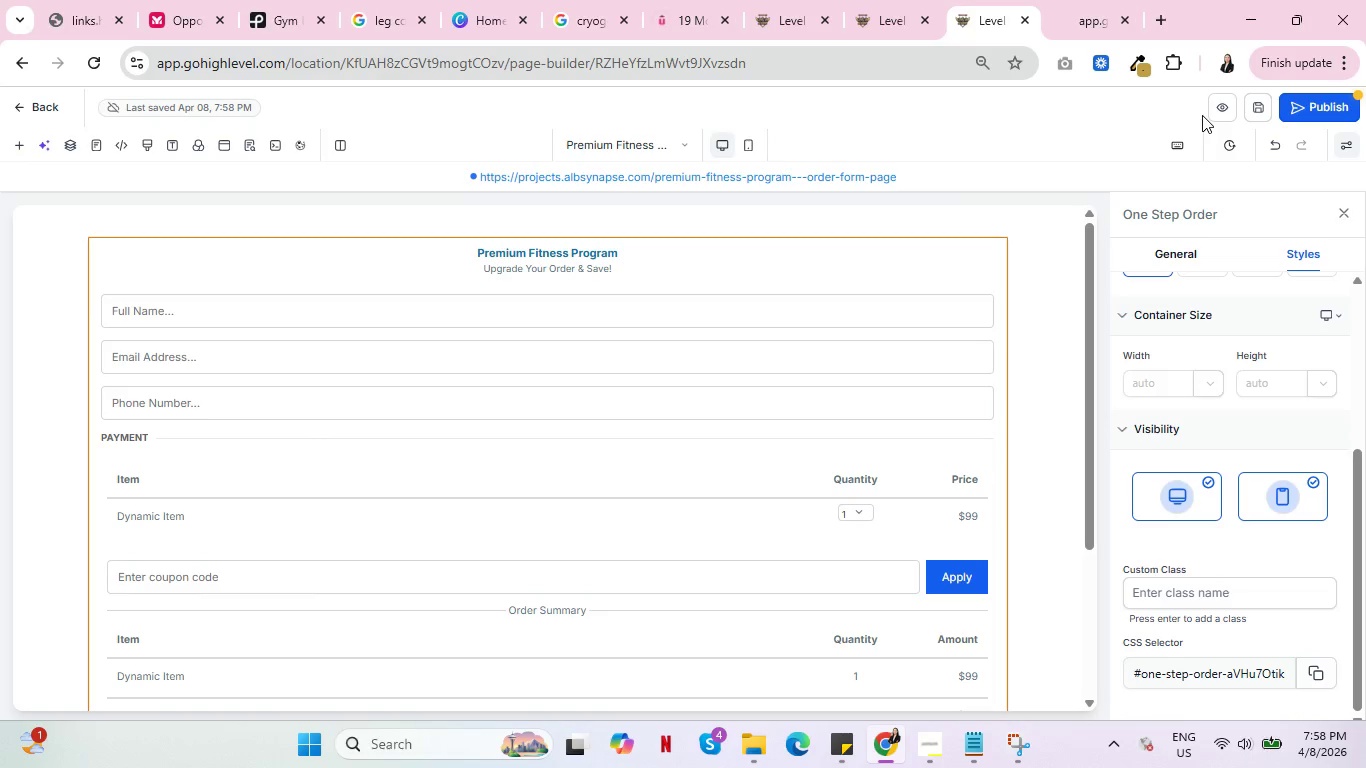 
scroll: coordinate [681, 472], scroll_direction: down, amount: 7.0
 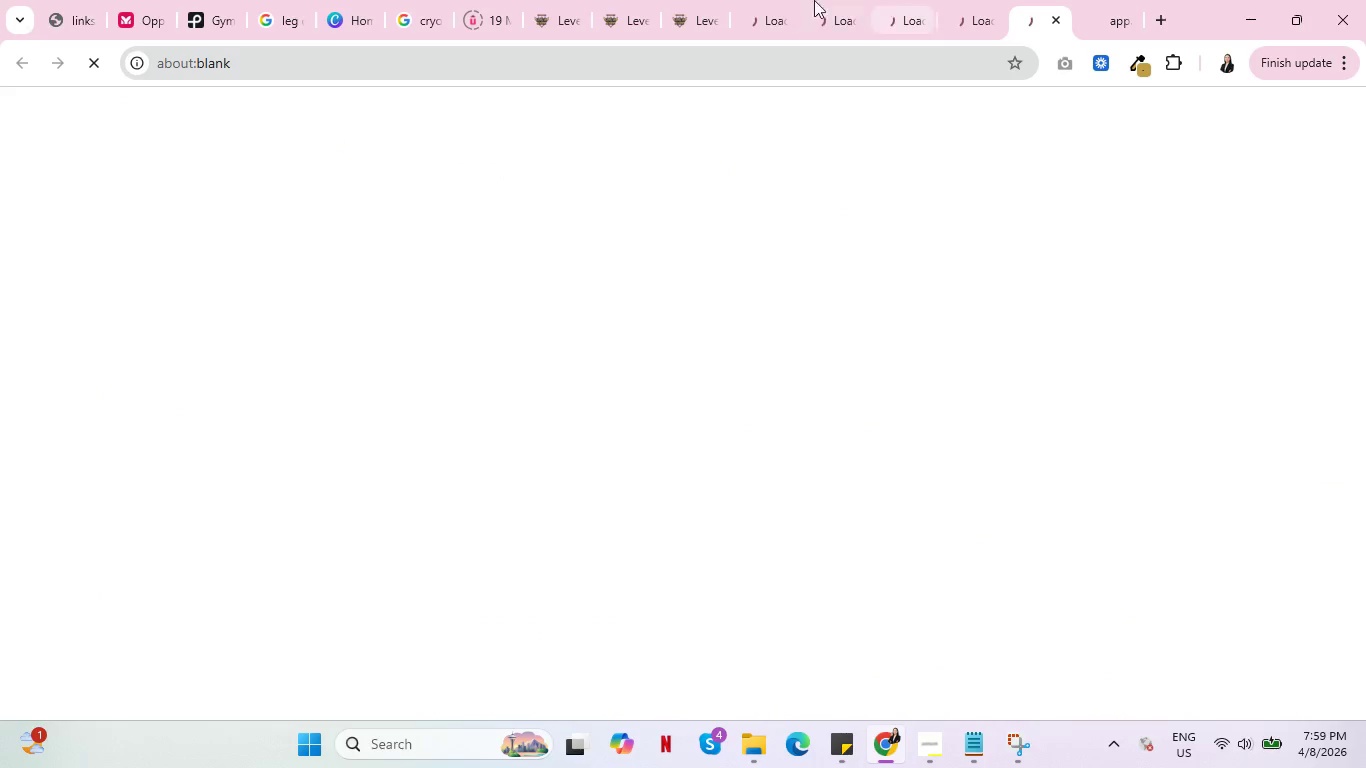 
double_click([788, 13])
 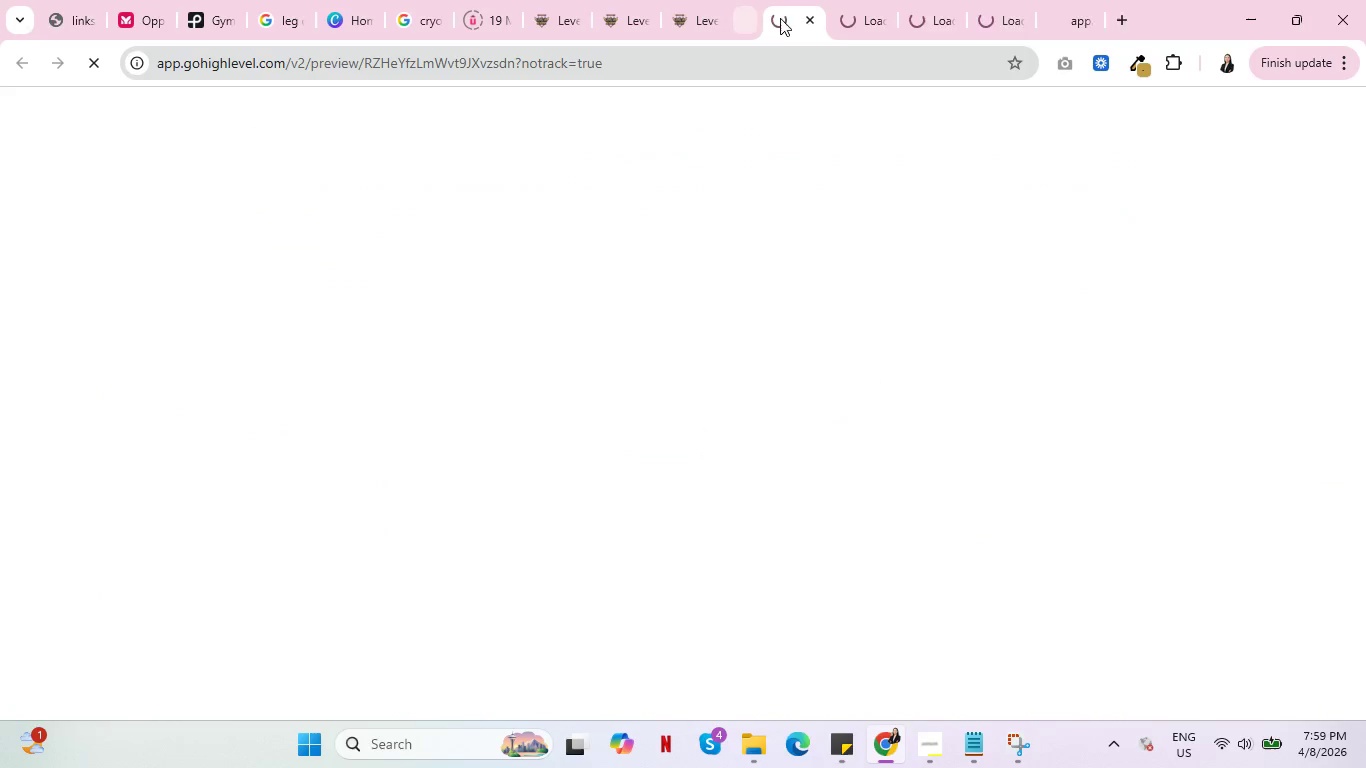 
triple_click([780, 18])
 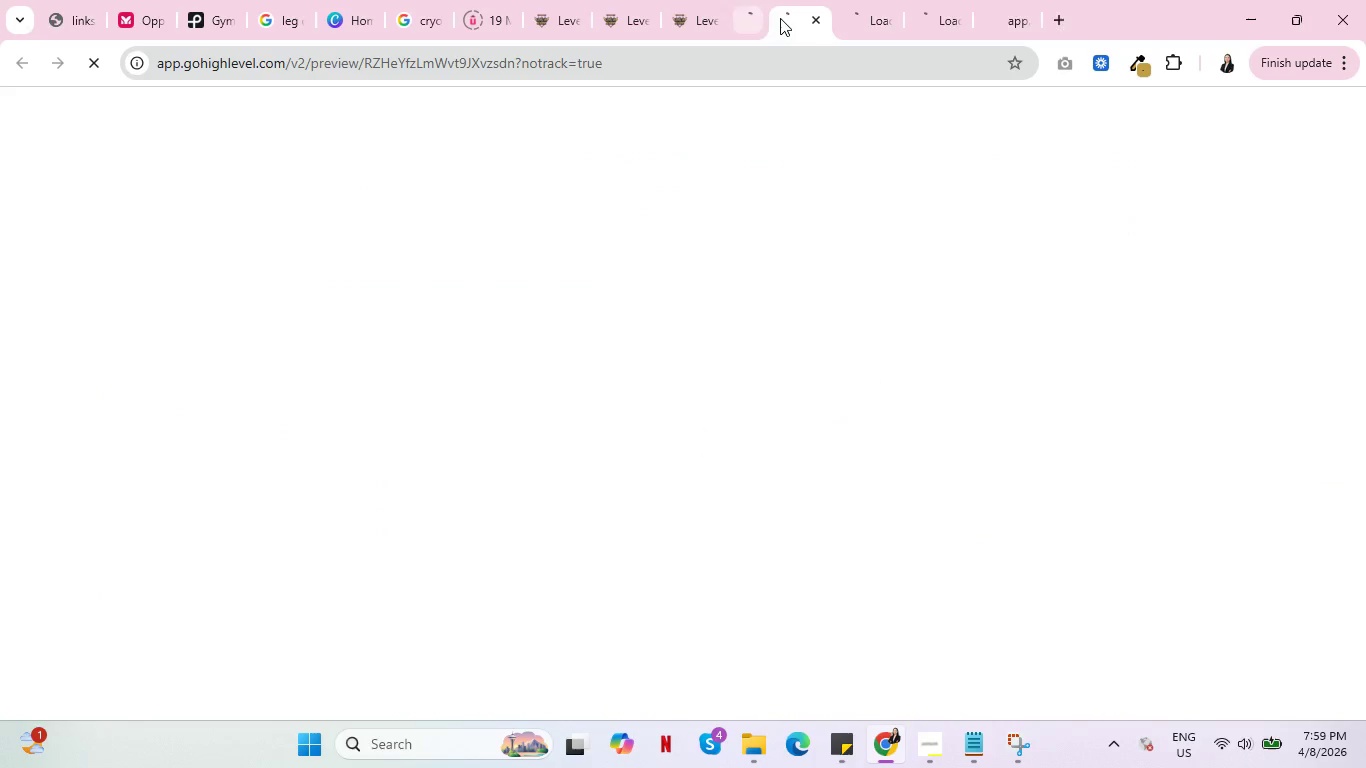 
triple_click([780, 18])
 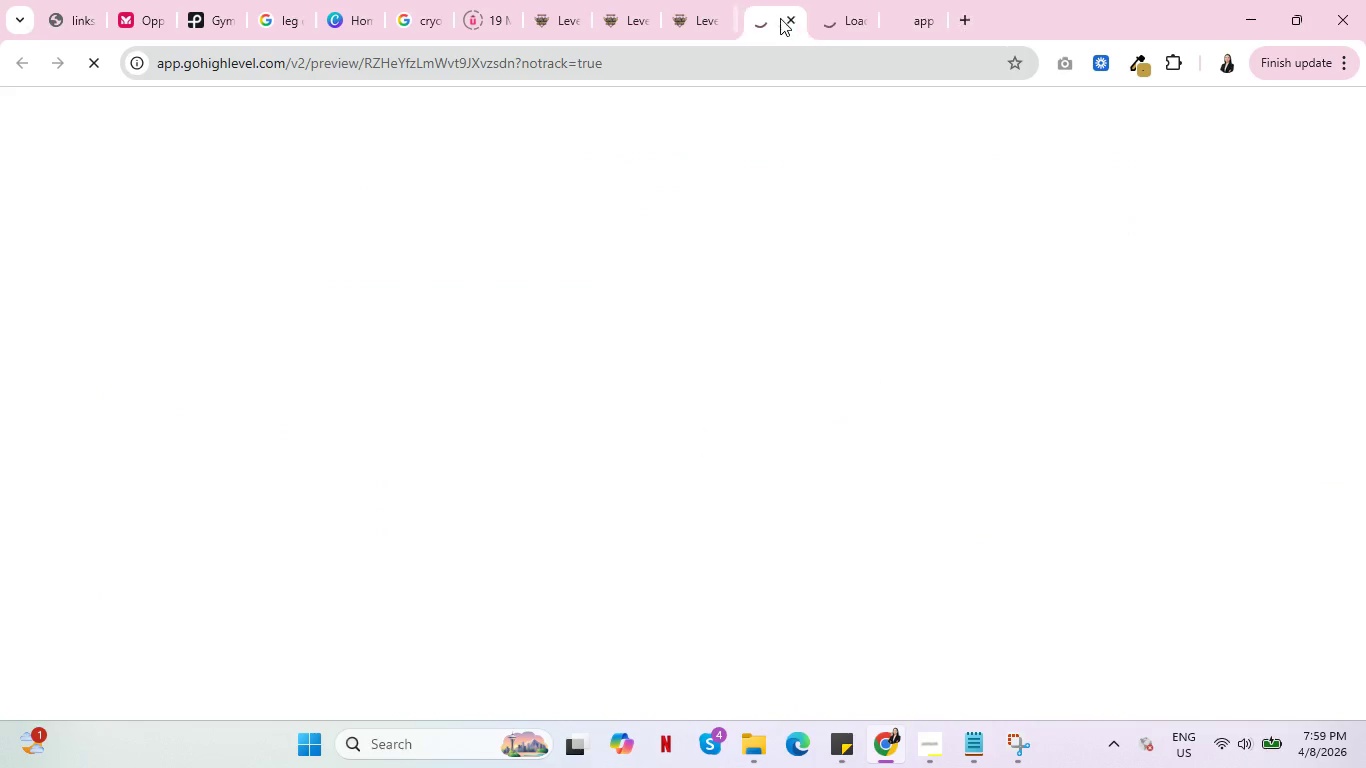 
triple_click([780, 18])
 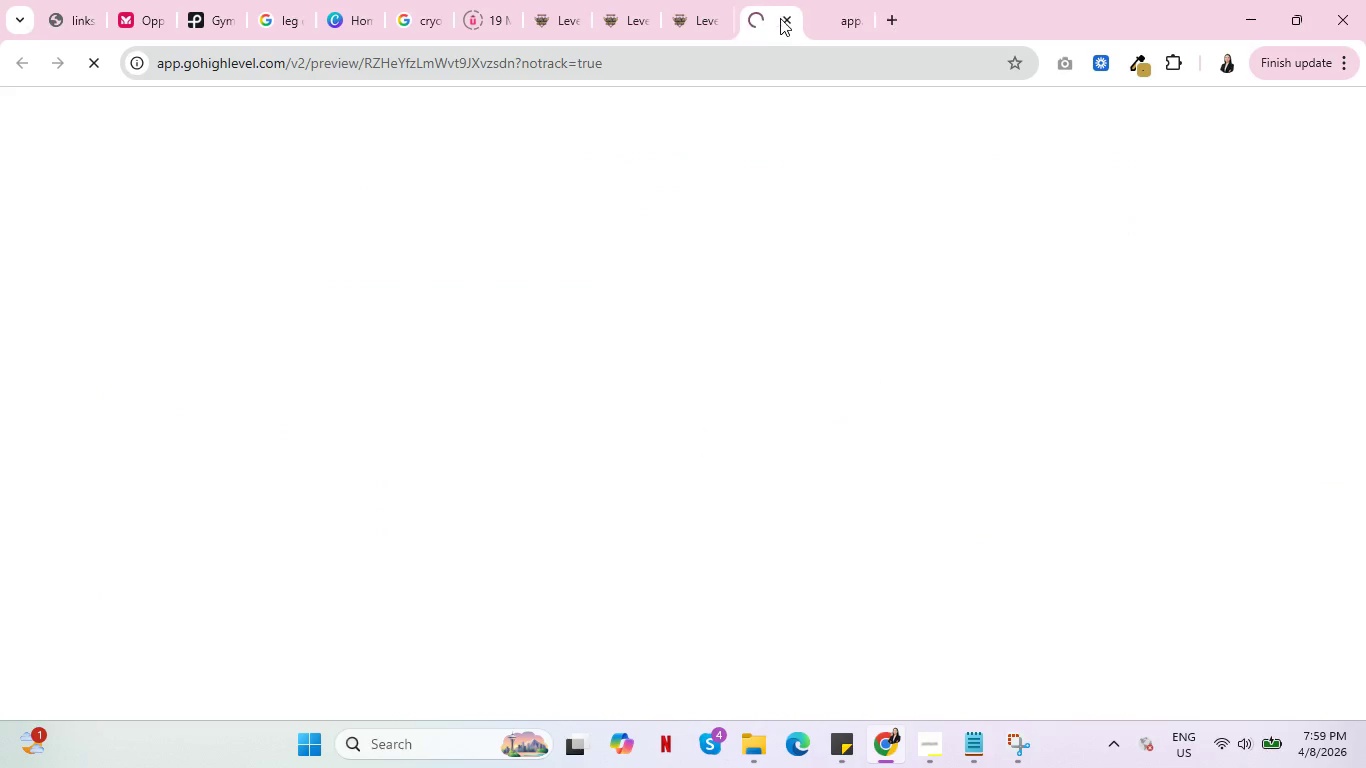 
triple_click([780, 18])
 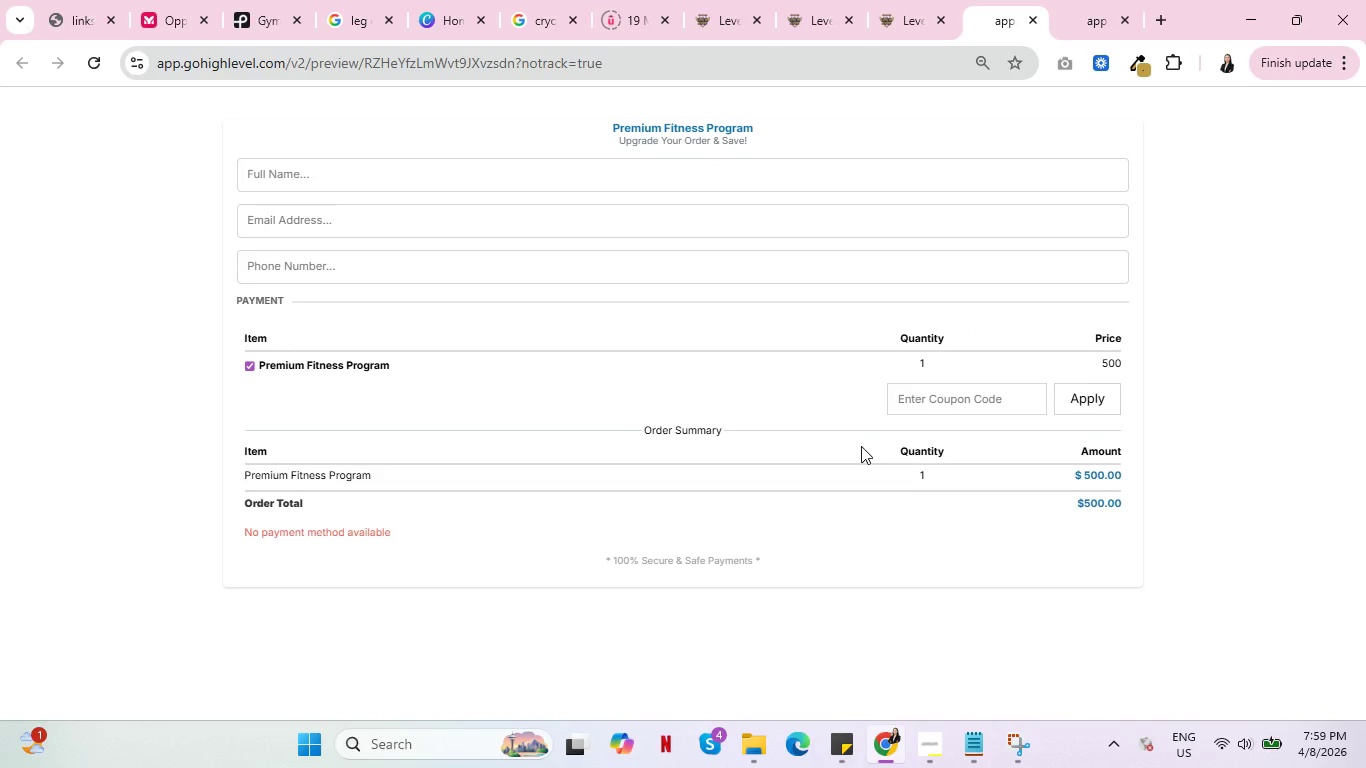 
wait(17.52)
 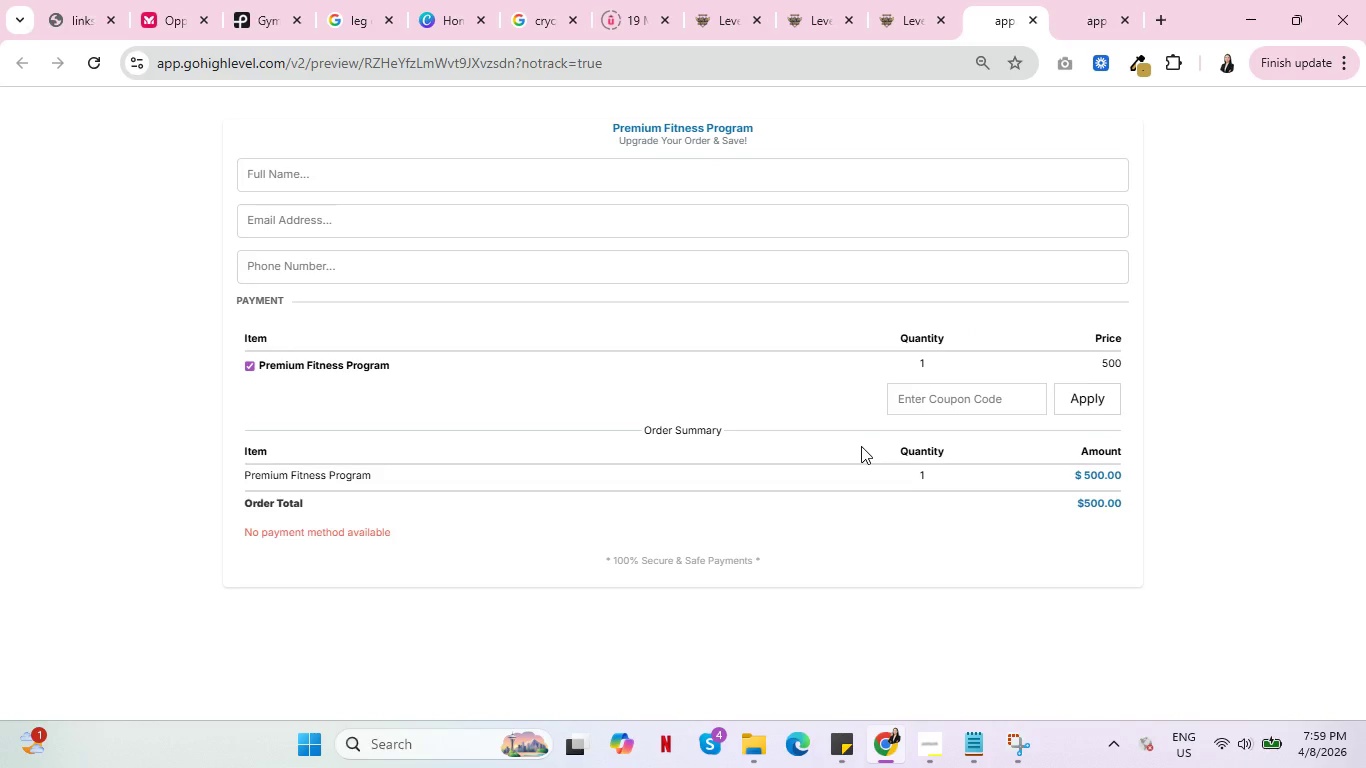 
left_click([1127, 22])
 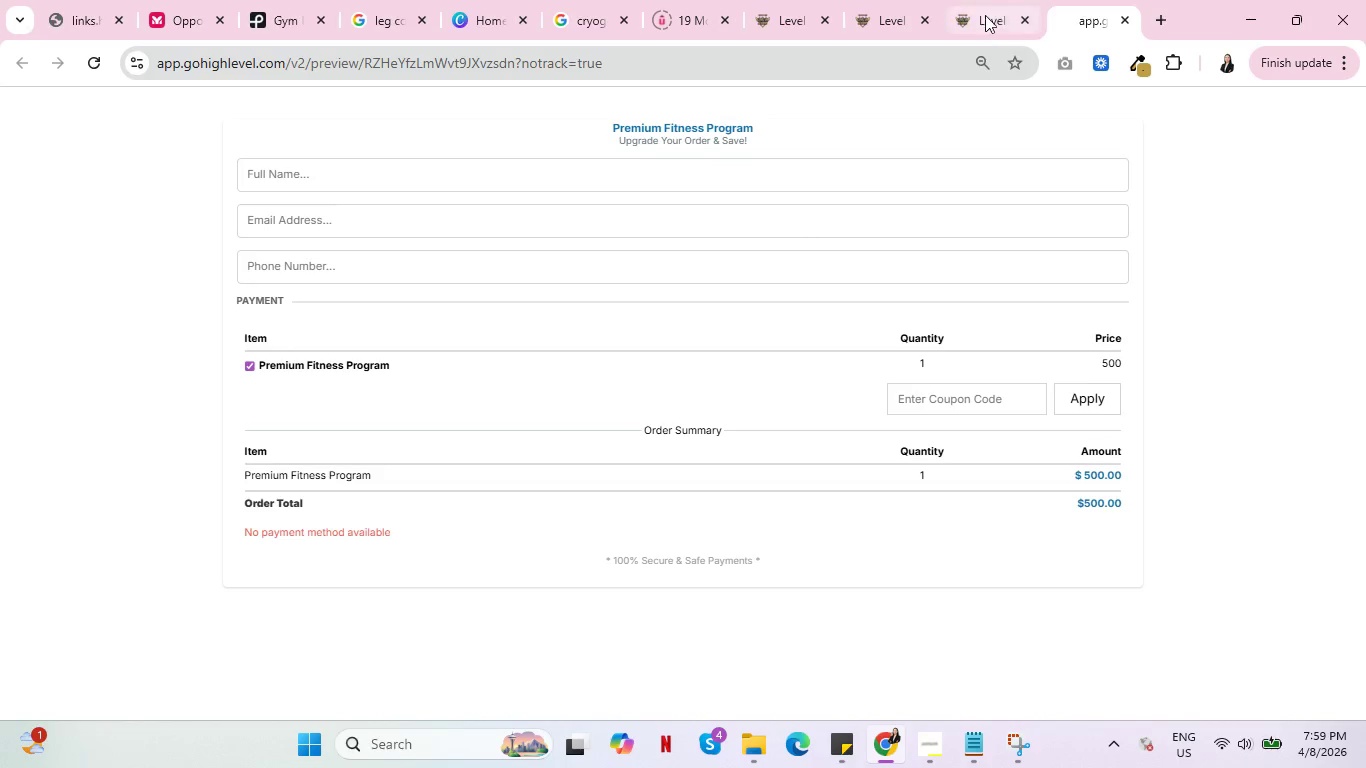 
left_click([985, 2])
 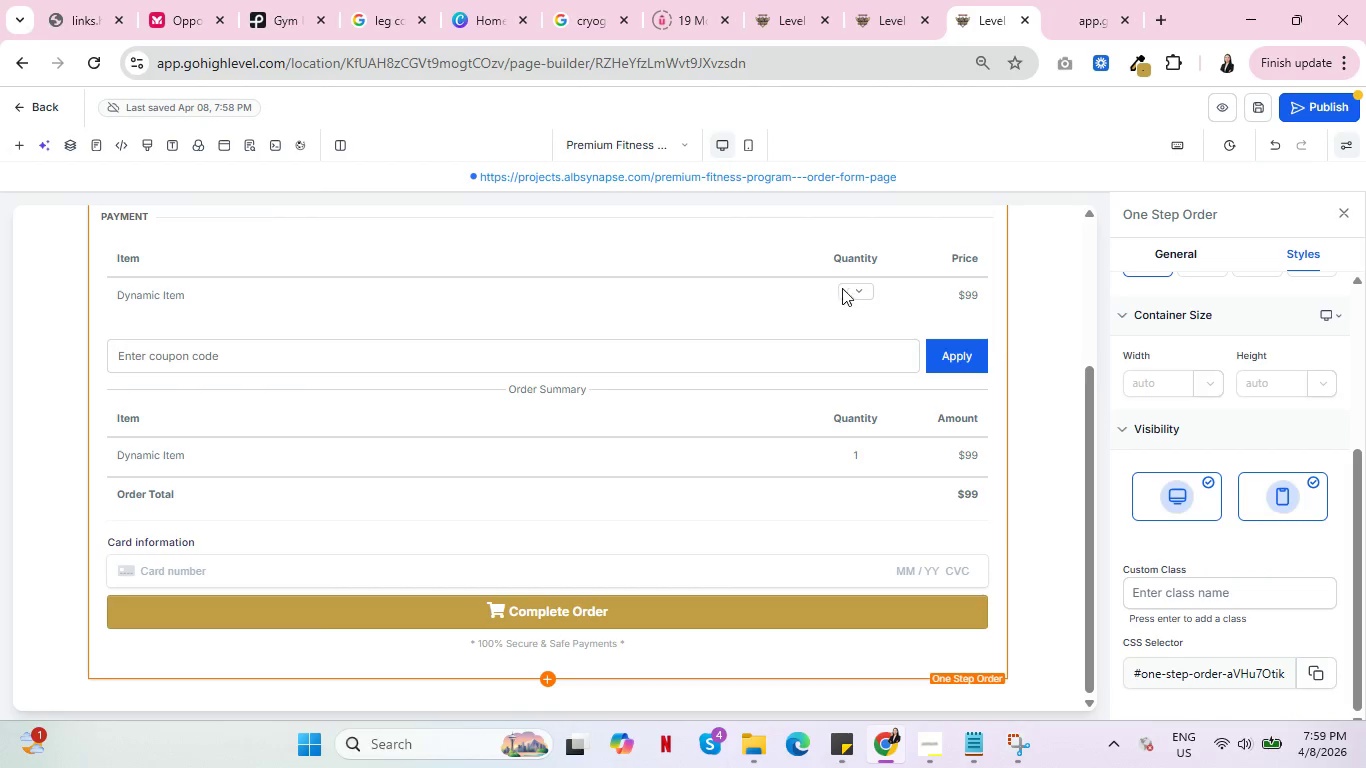 
scroll: coordinate [1198, 394], scroll_direction: up, amount: 9.0
 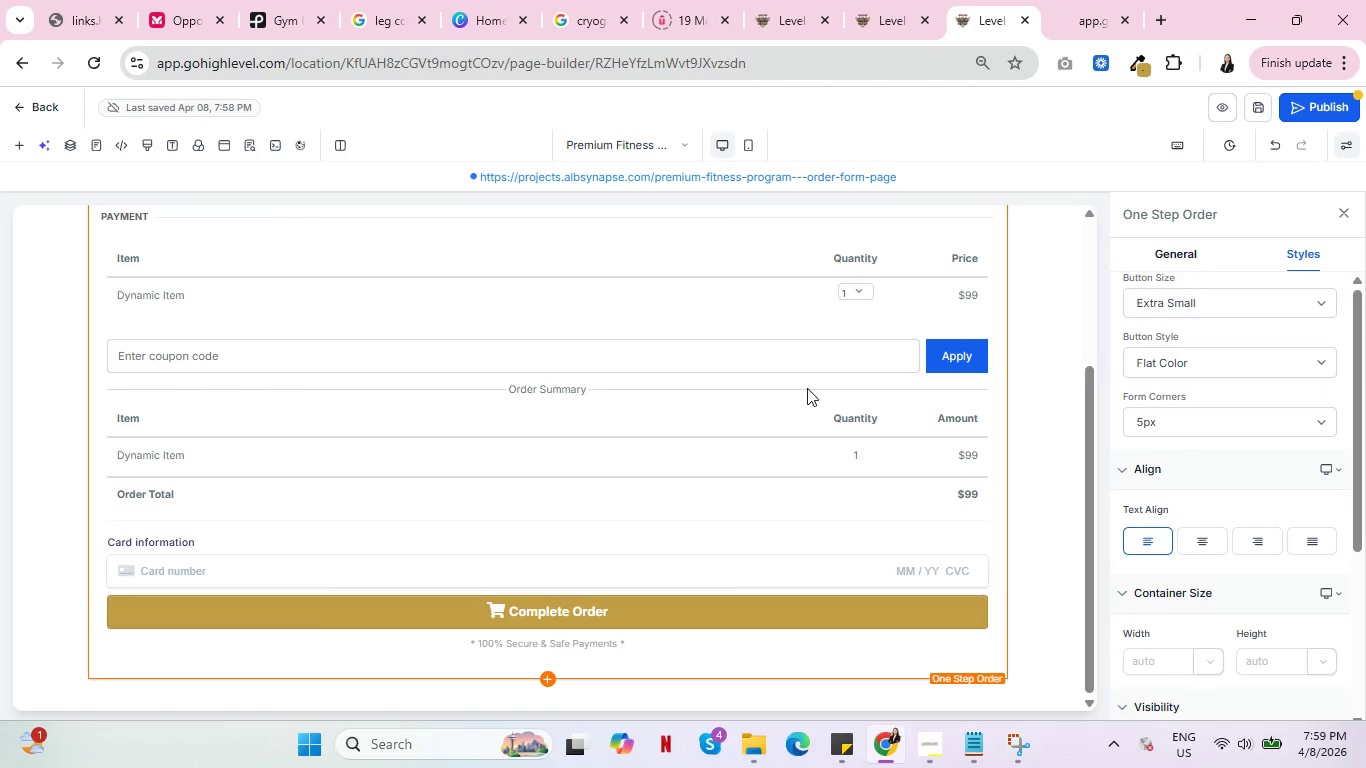 
left_click([807, 388])
 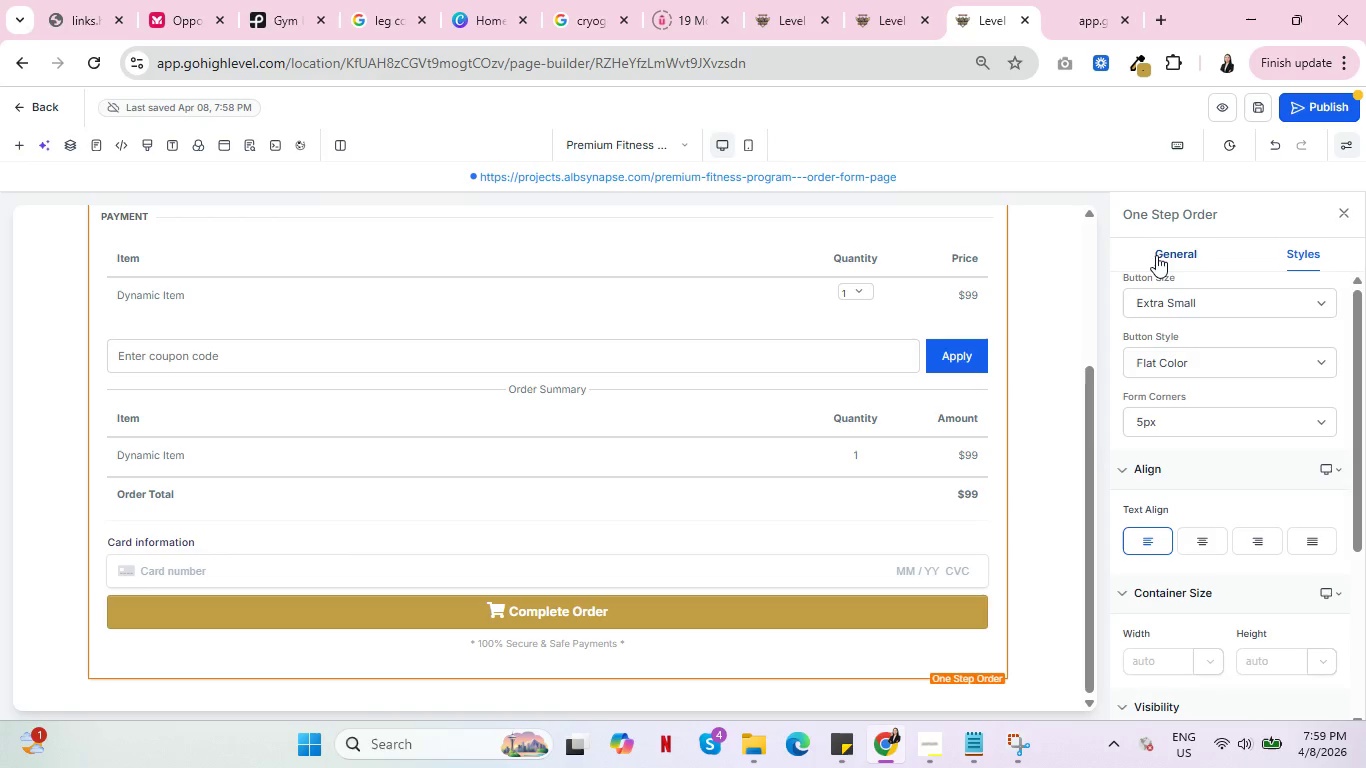 
left_click([1156, 255])
 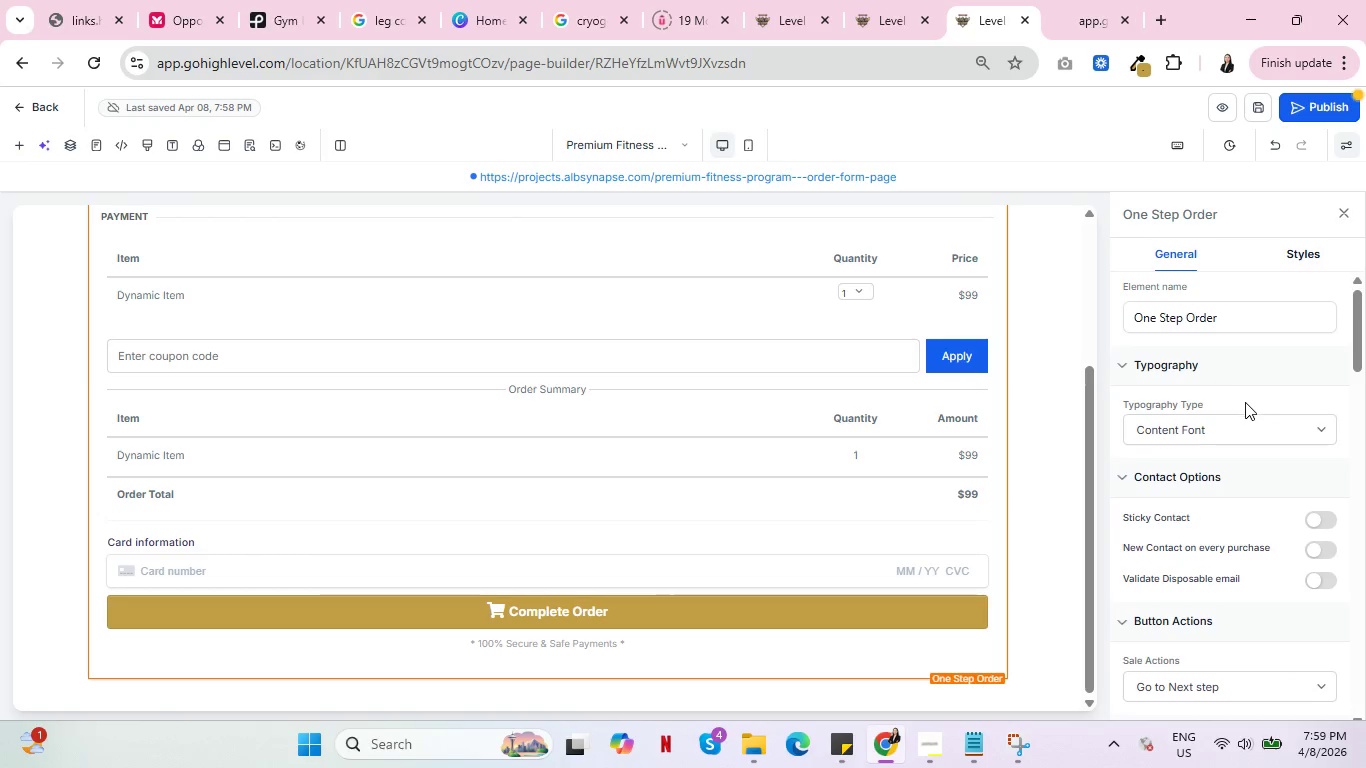 
scroll: coordinate [1242, 416], scroll_direction: down, amount: 3.0
 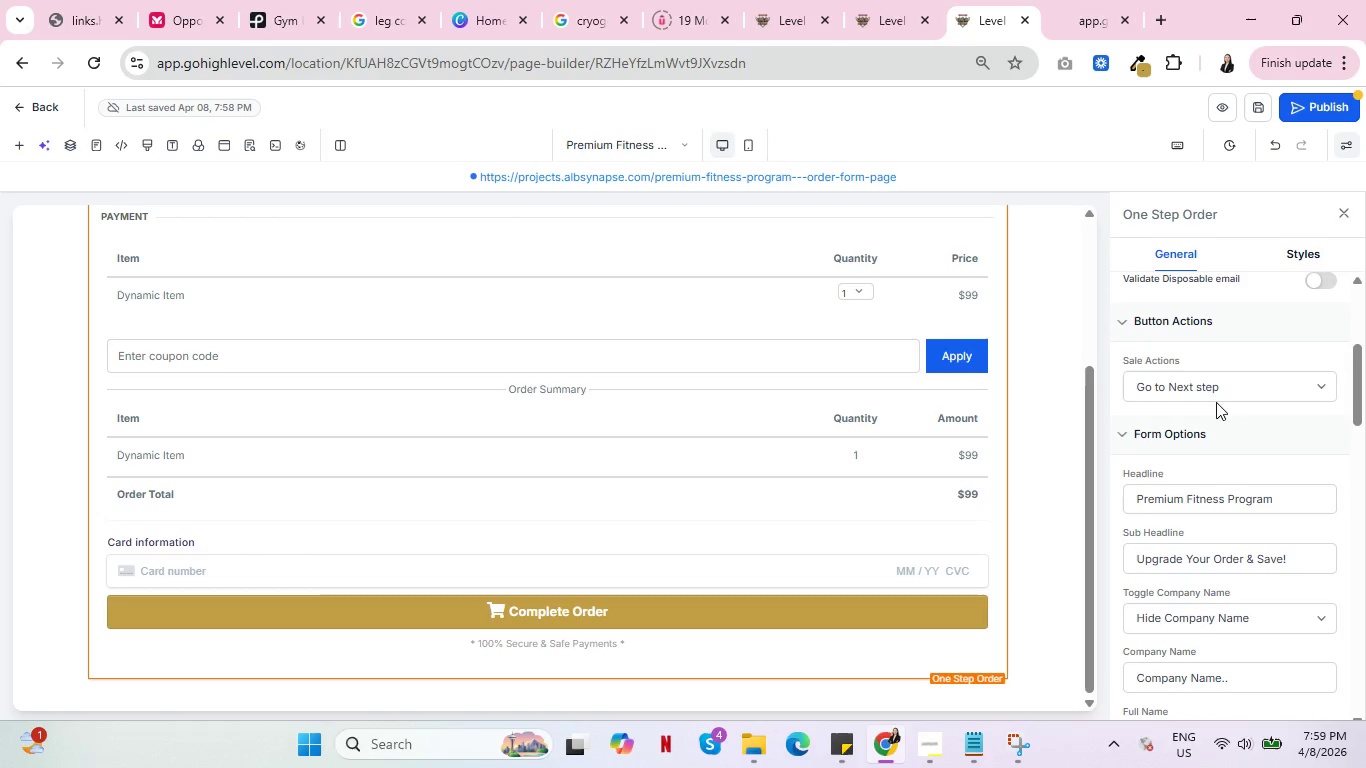 
left_click([1218, 385])
 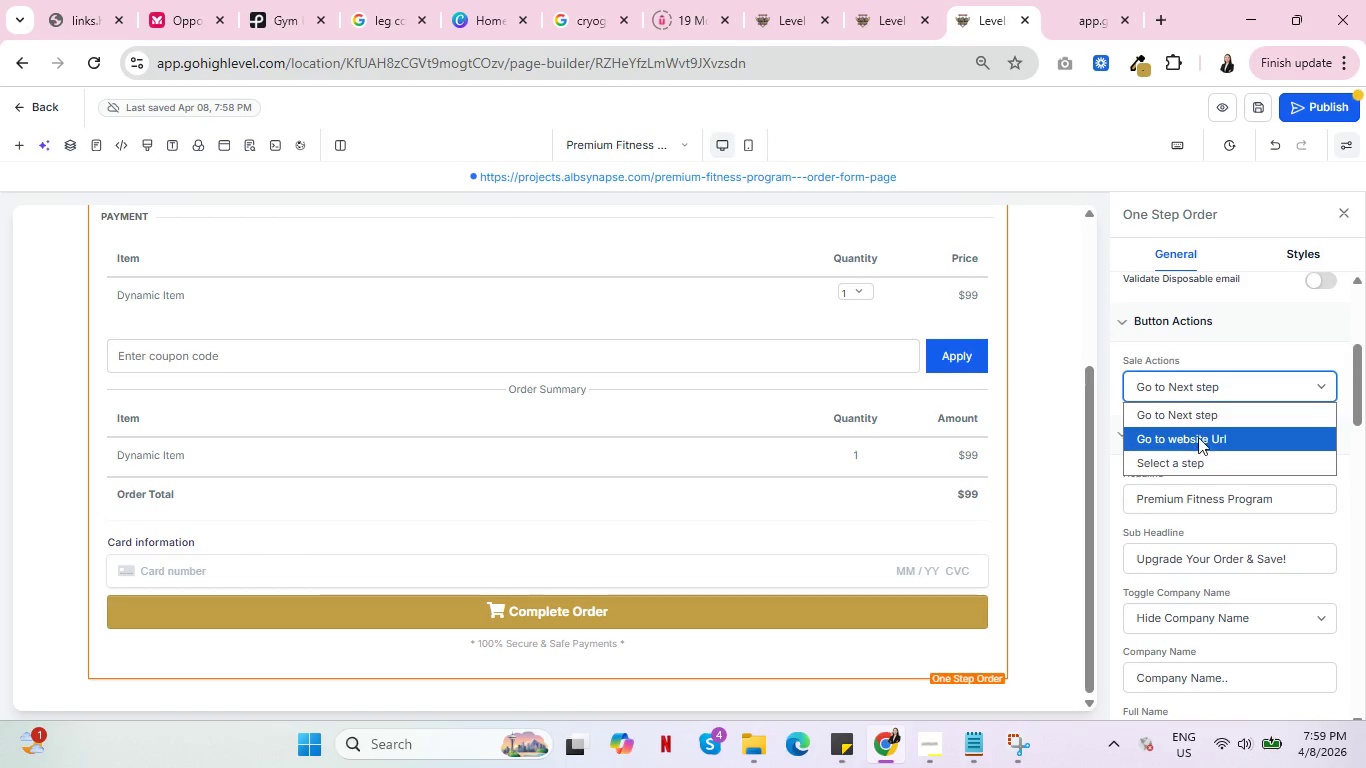 
left_click([1213, 416])
 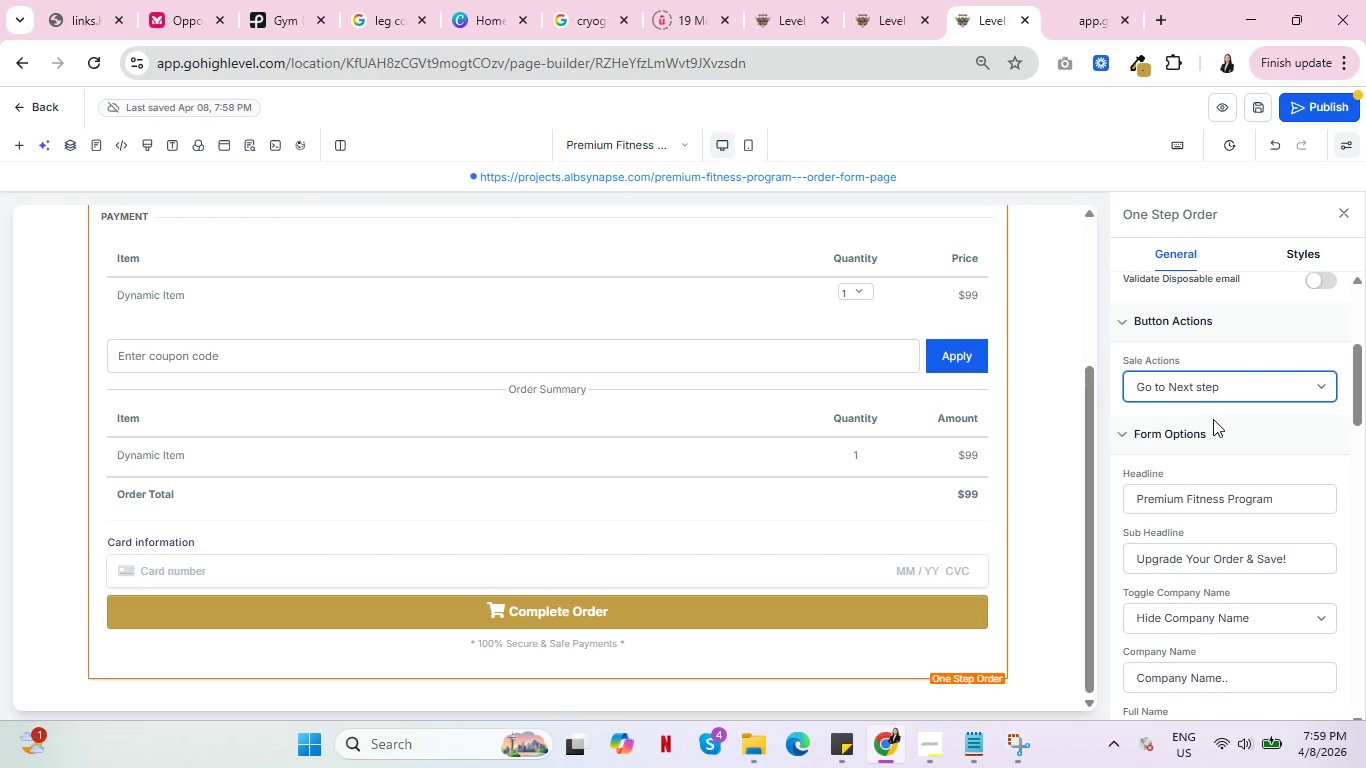 
scroll: coordinate [1197, 440], scroll_direction: down, amount: 6.0
 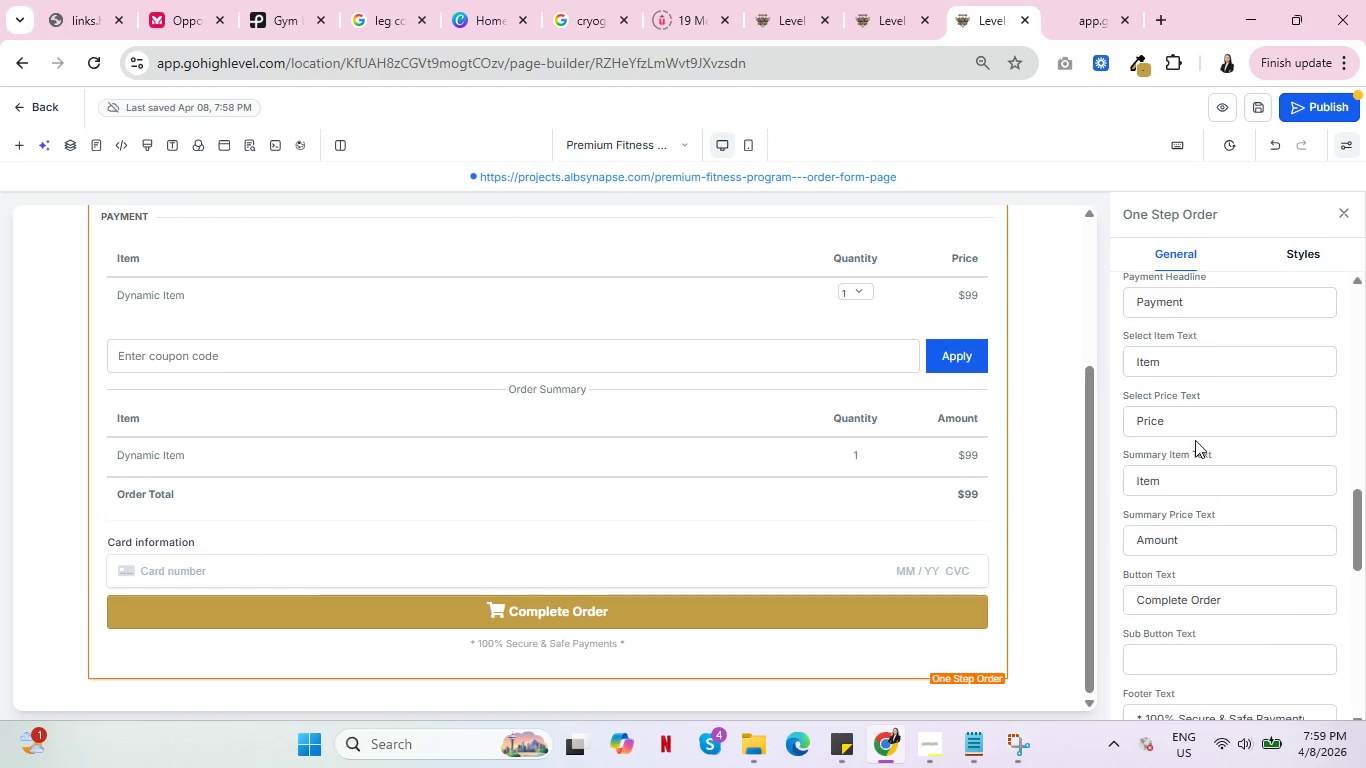 
scroll: coordinate [1186, 444], scroll_direction: down, amount: 10.0
 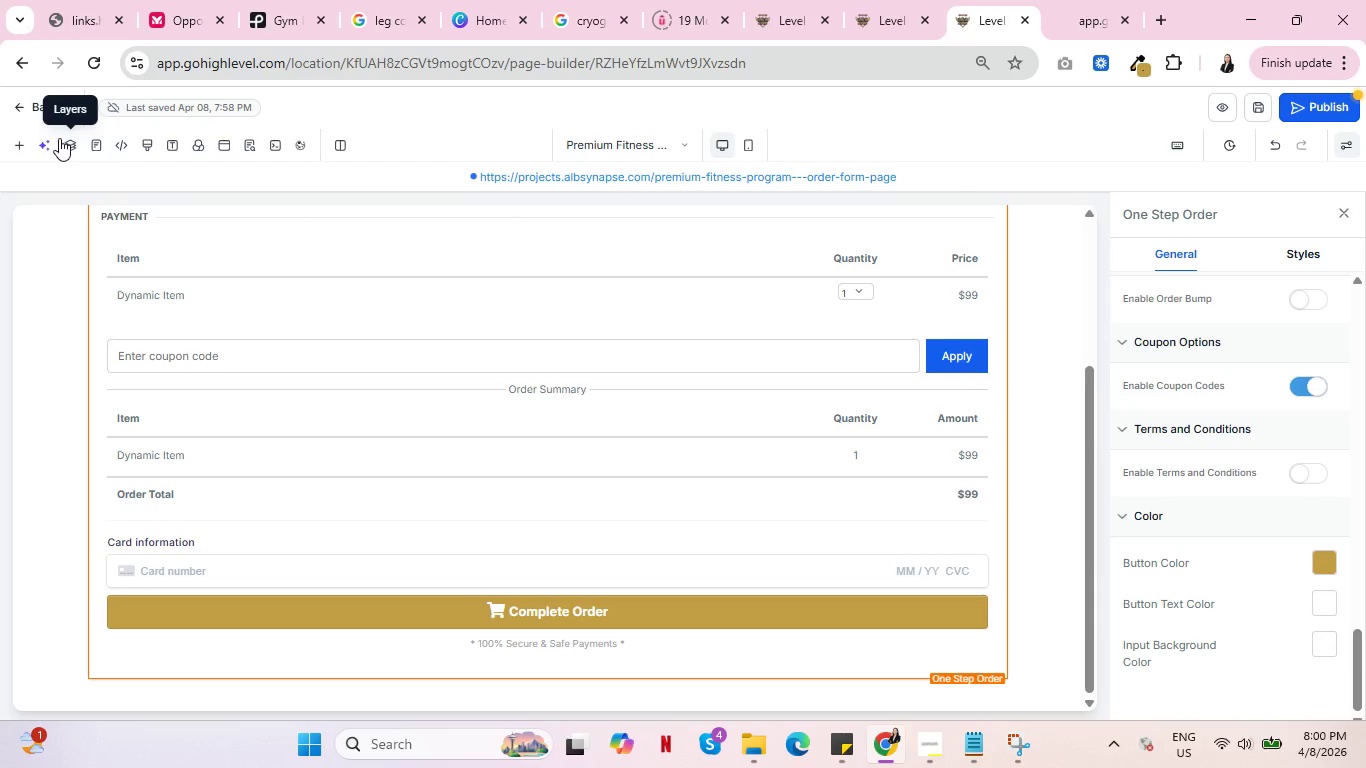 
mouse_move([27, 145])
 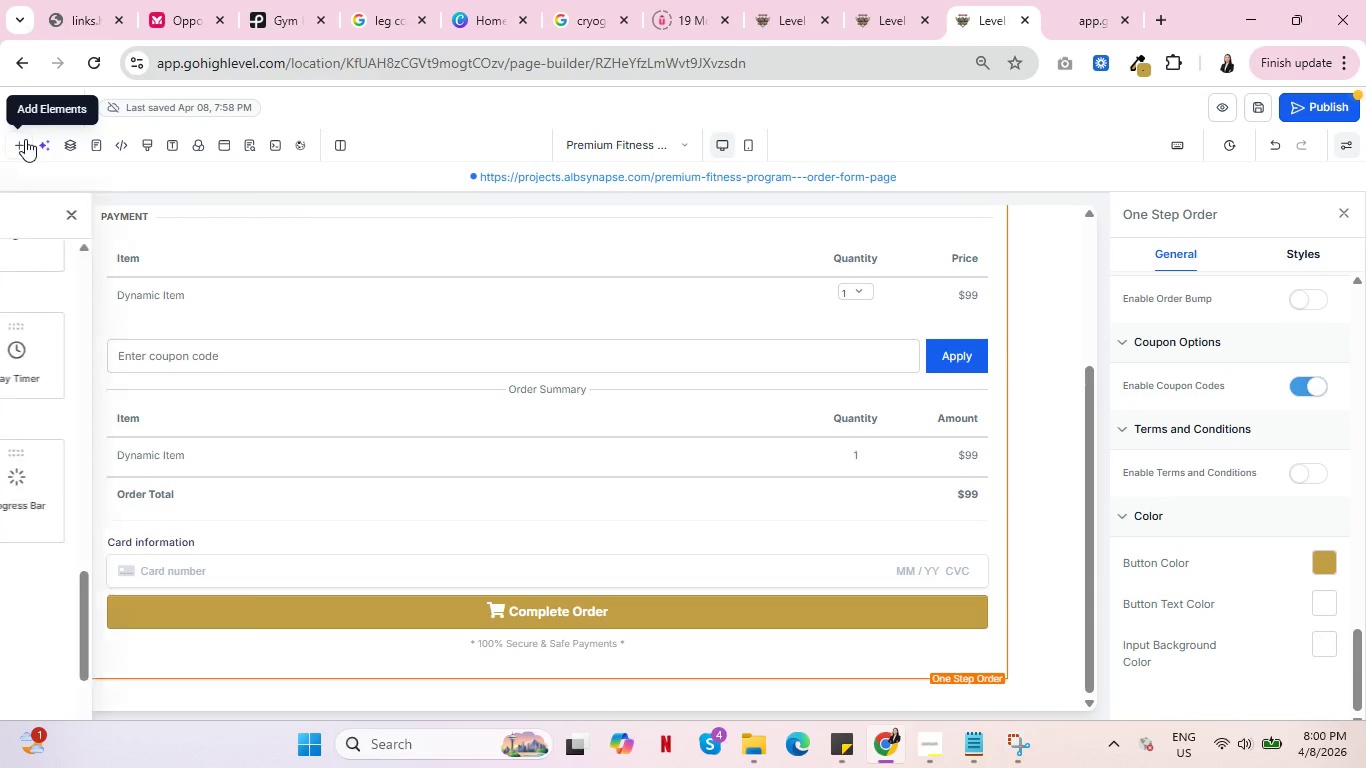 
left_click([25, 139])
 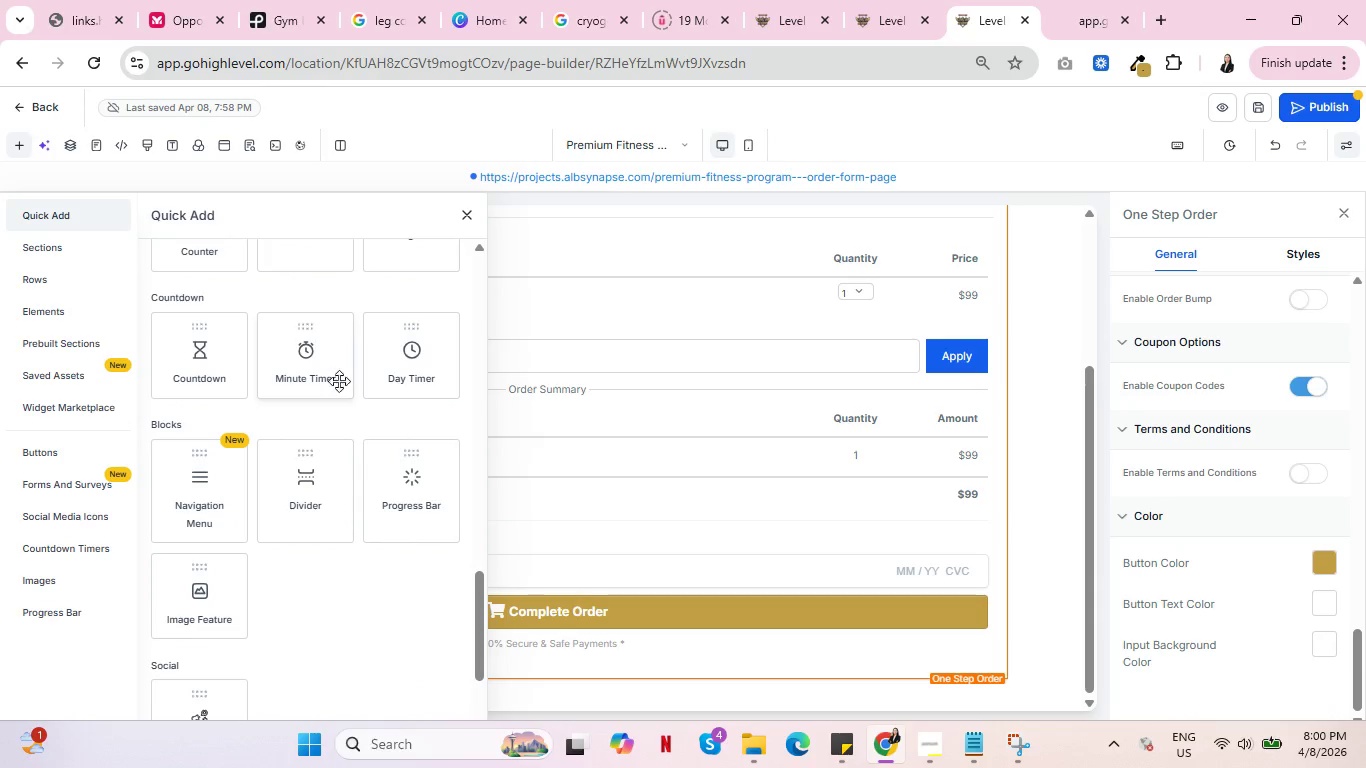 
scroll: coordinate [334, 412], scroll_direction: down, amount: 7.0
 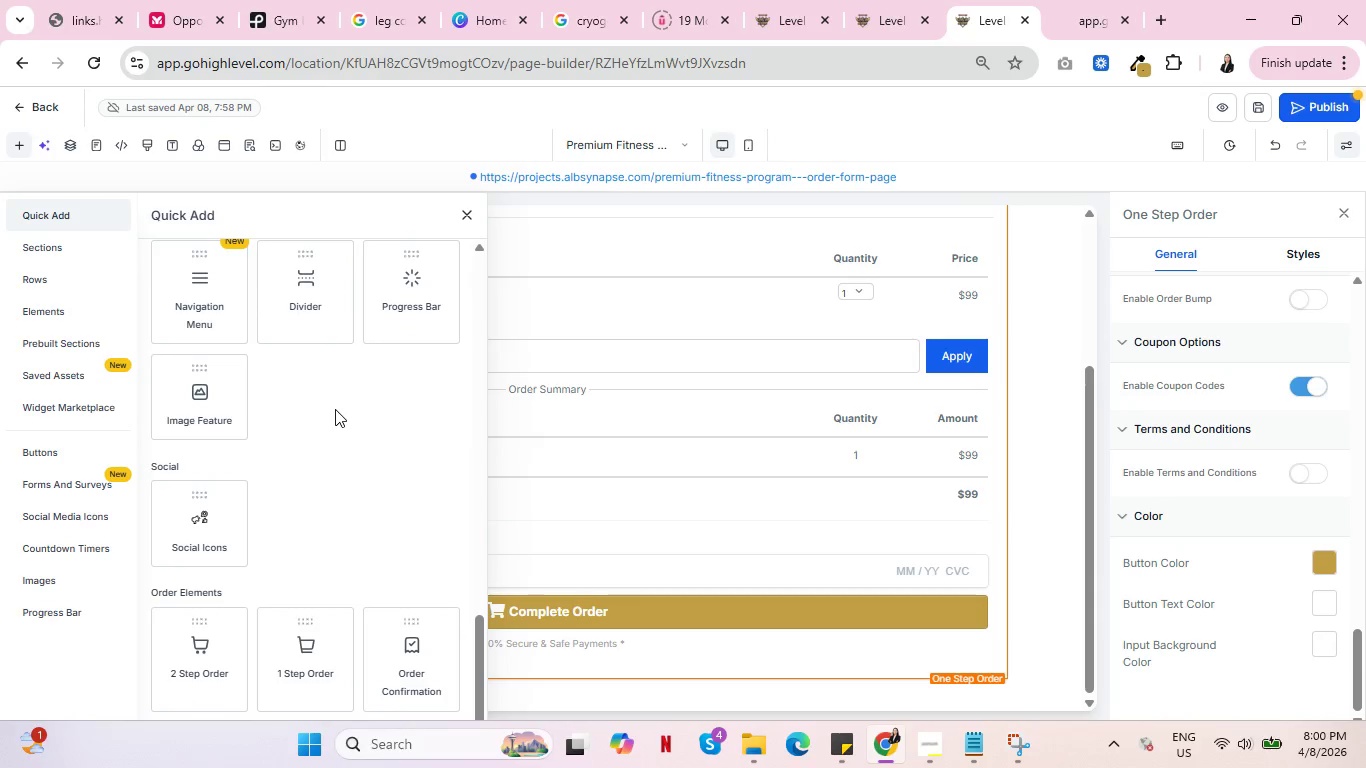 
scroll: coordinate [324, 455], scroll_direction: up, amount: 9.0
 